 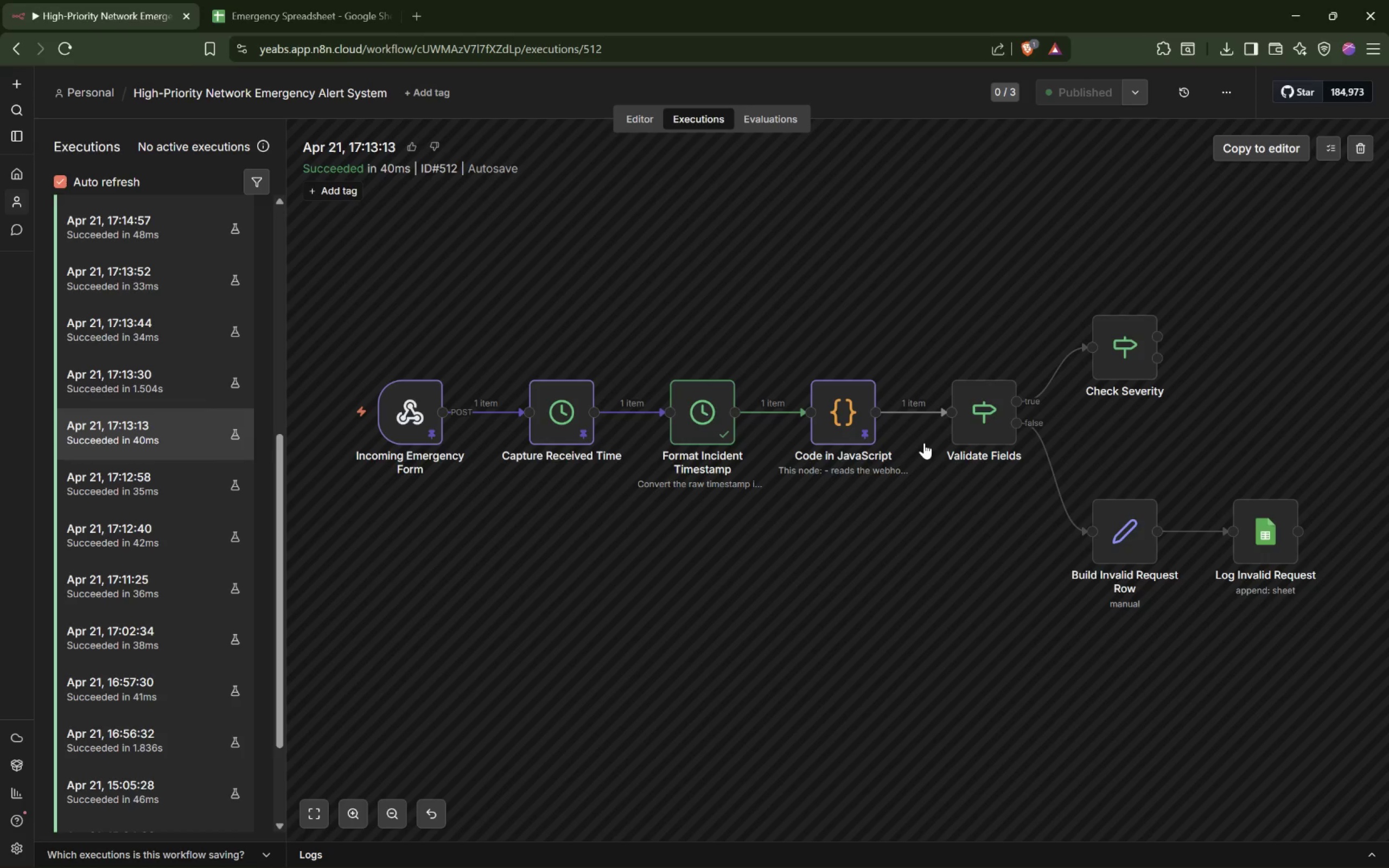 
left_click_drag(start_coordinate=[1128, 529], to_coordinate=[1065, 573])
 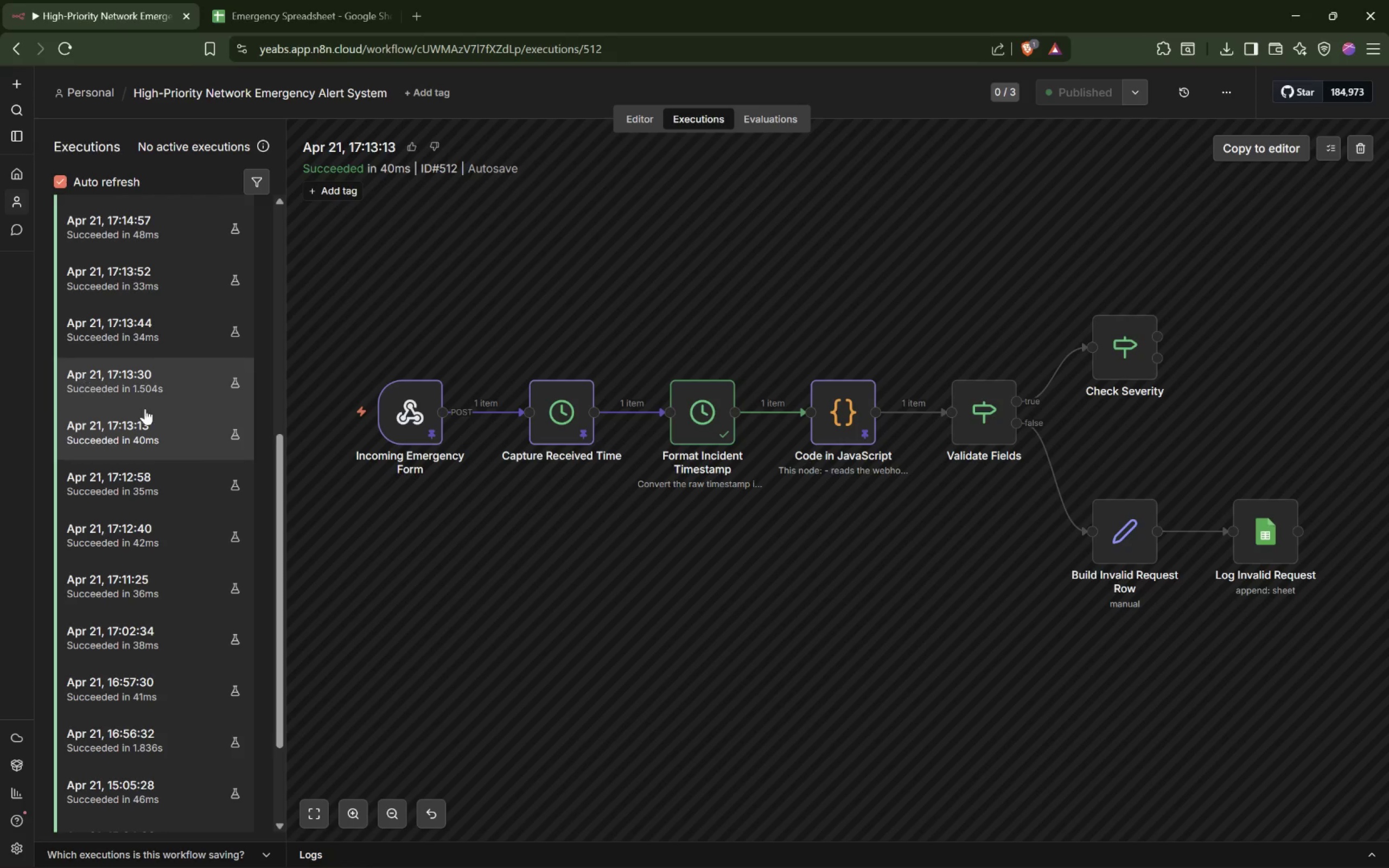 
scroll: coordinate [179, 464], scroll_direction: down, amount: 14.0
 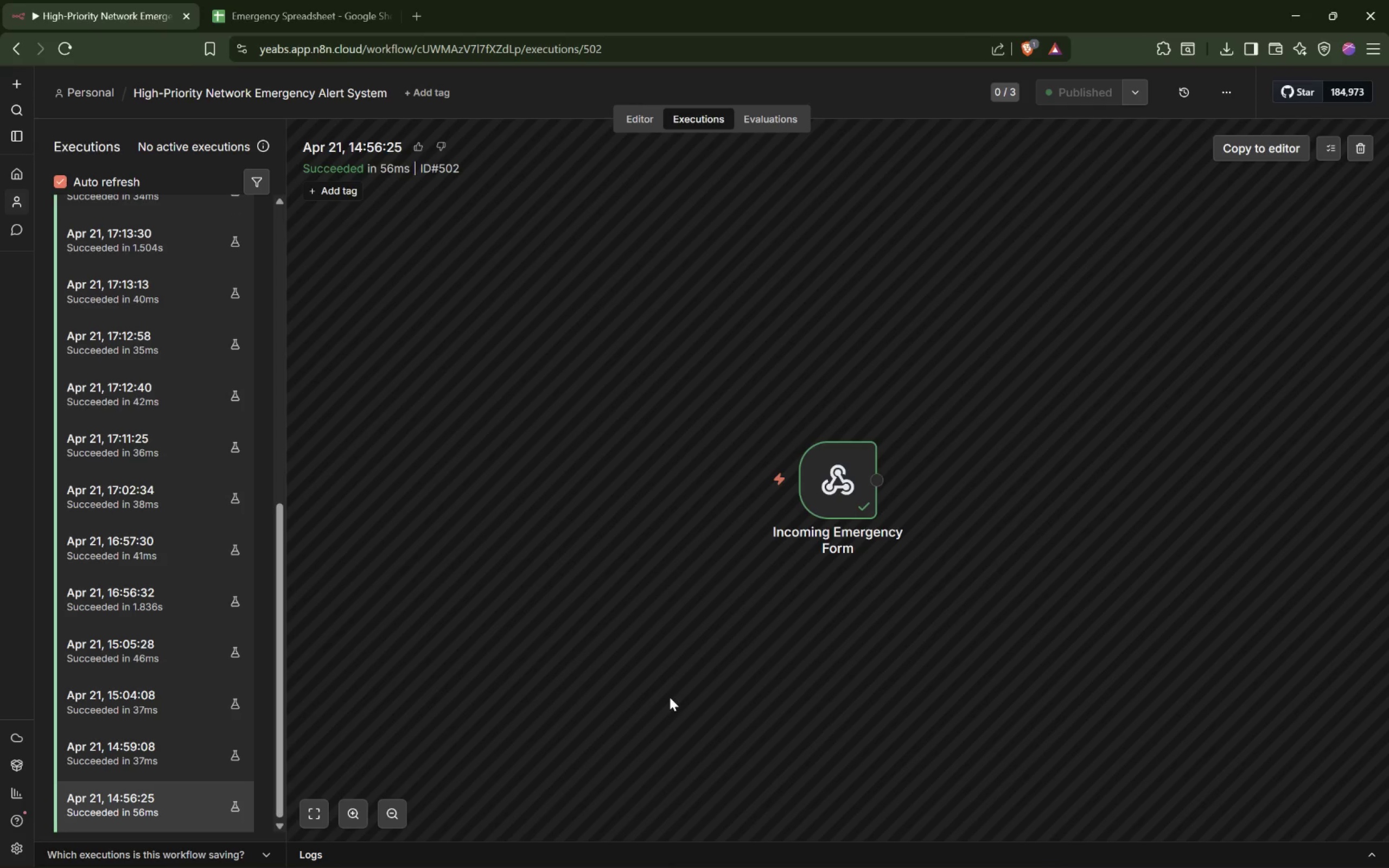 
wait(6.88)
 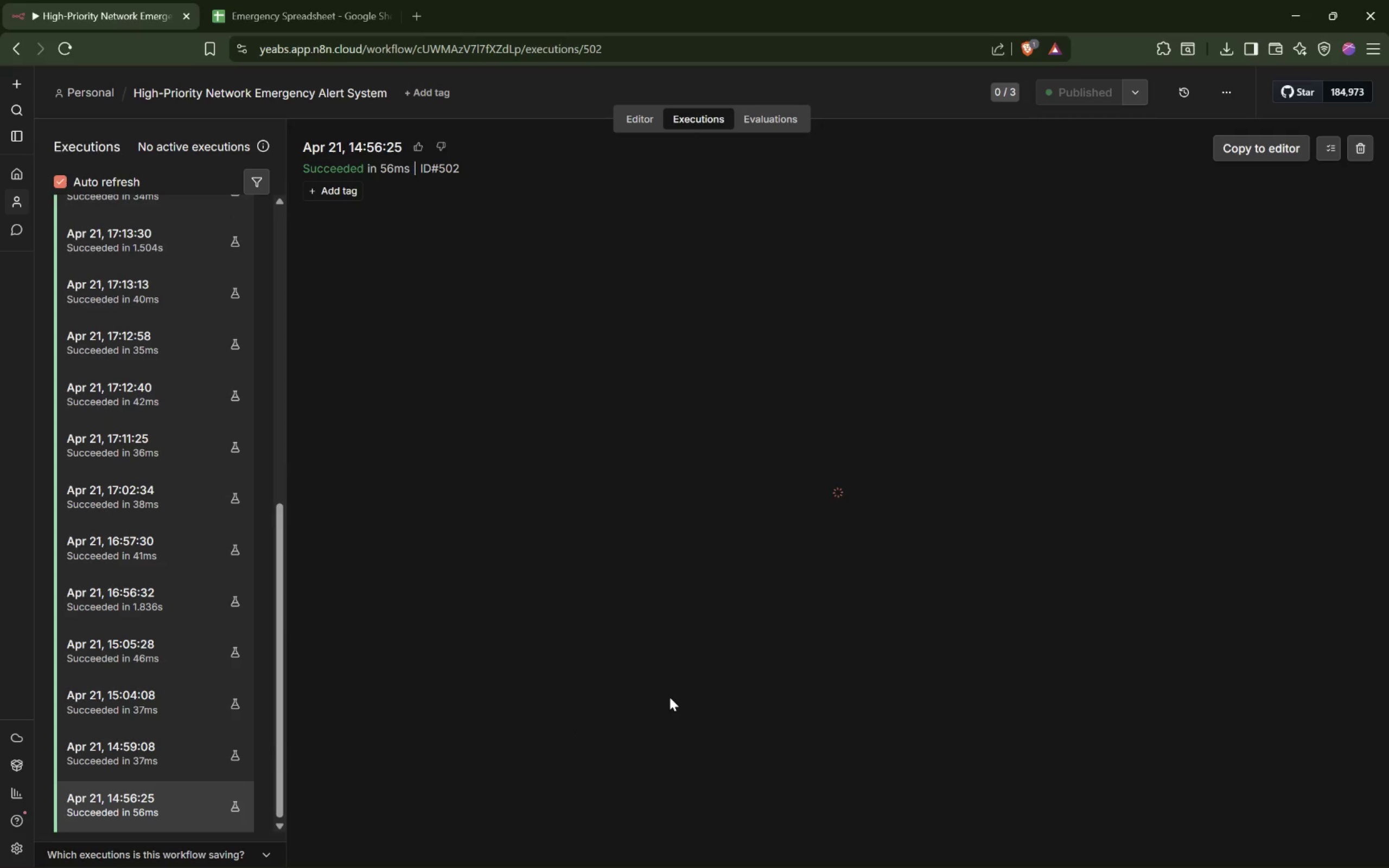 
double_click([871, 496])
 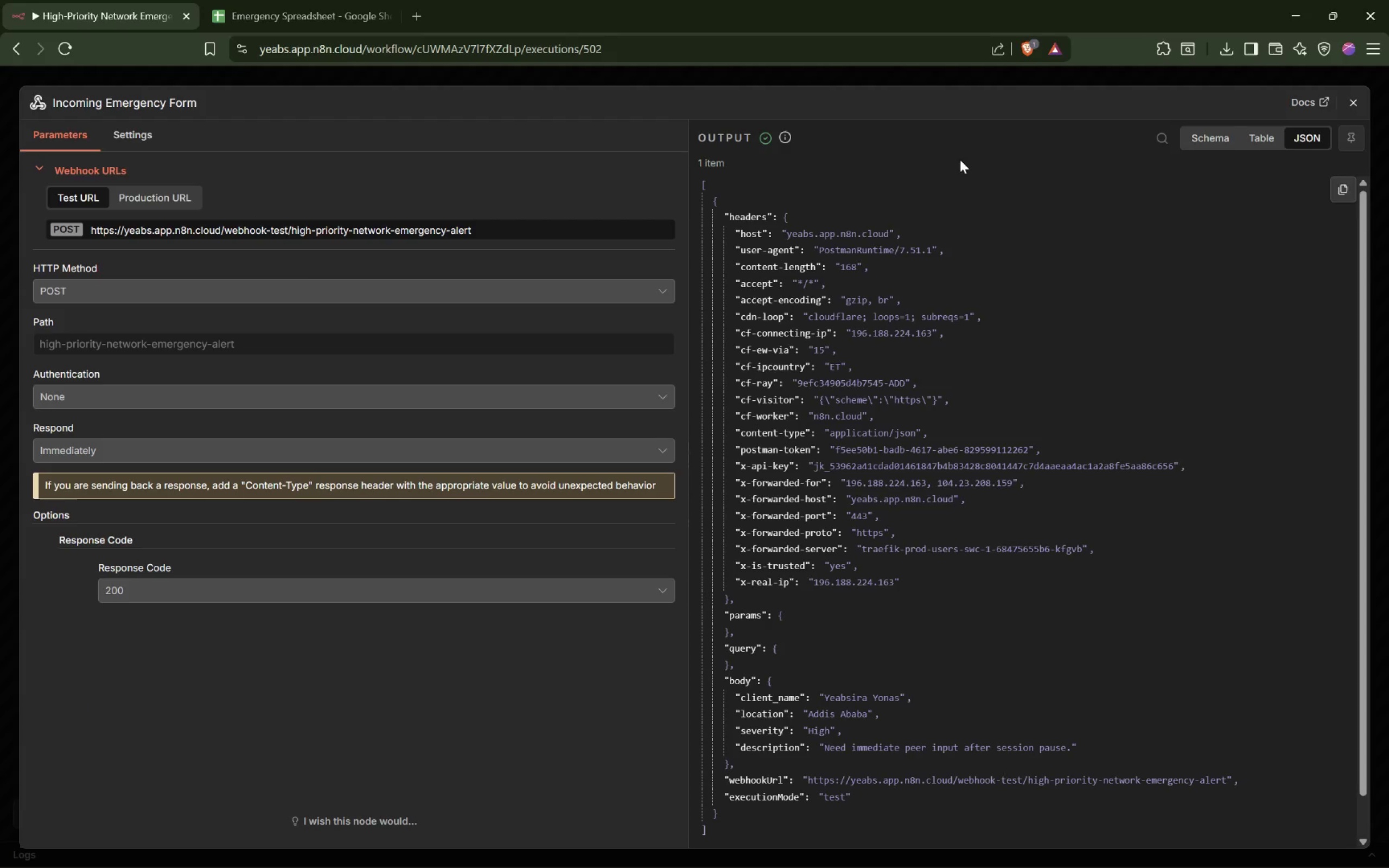 
scroll: coordinate [921, 246], scroll_direction: down, amount: 5.0
 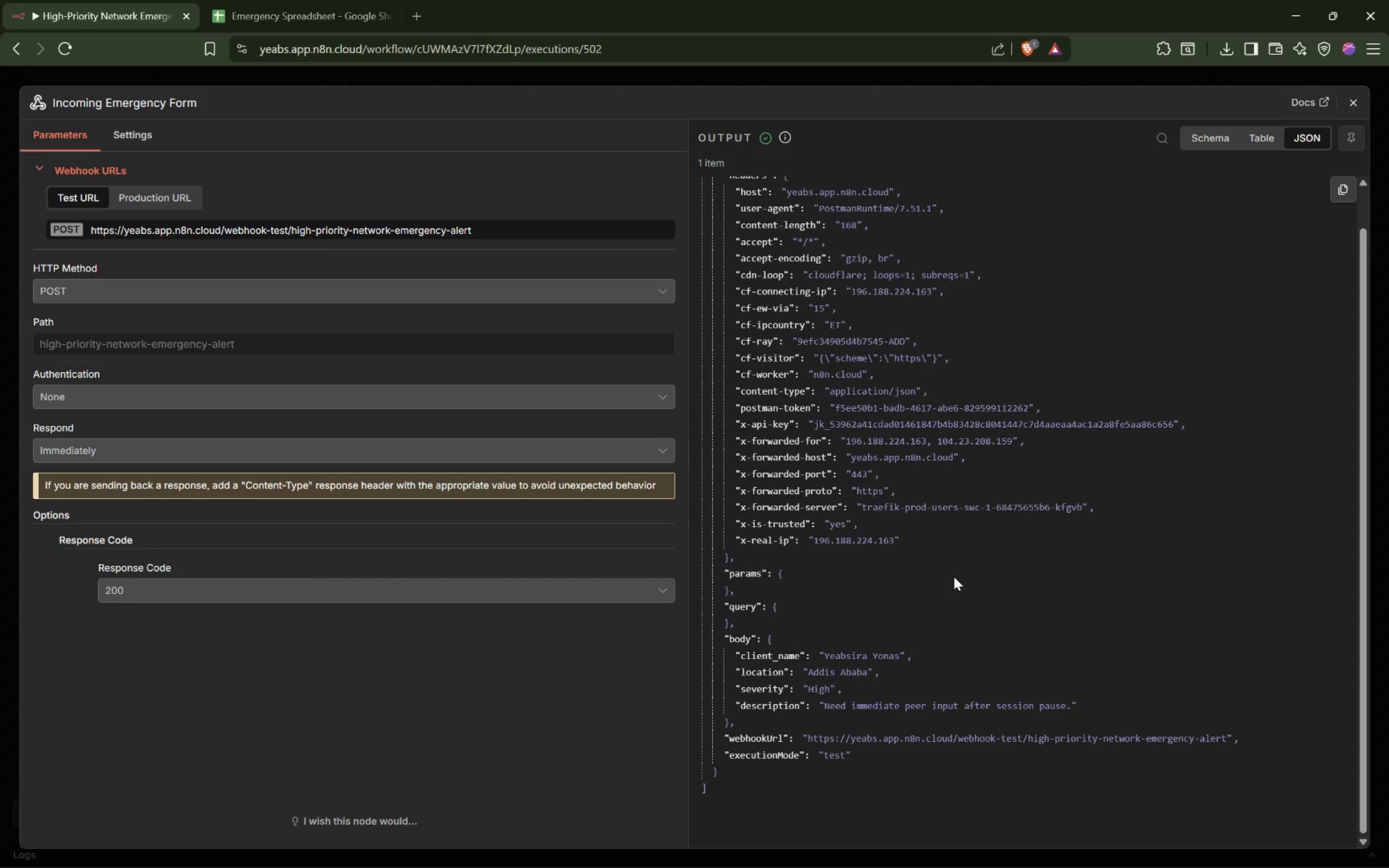 
wait(10.77)
 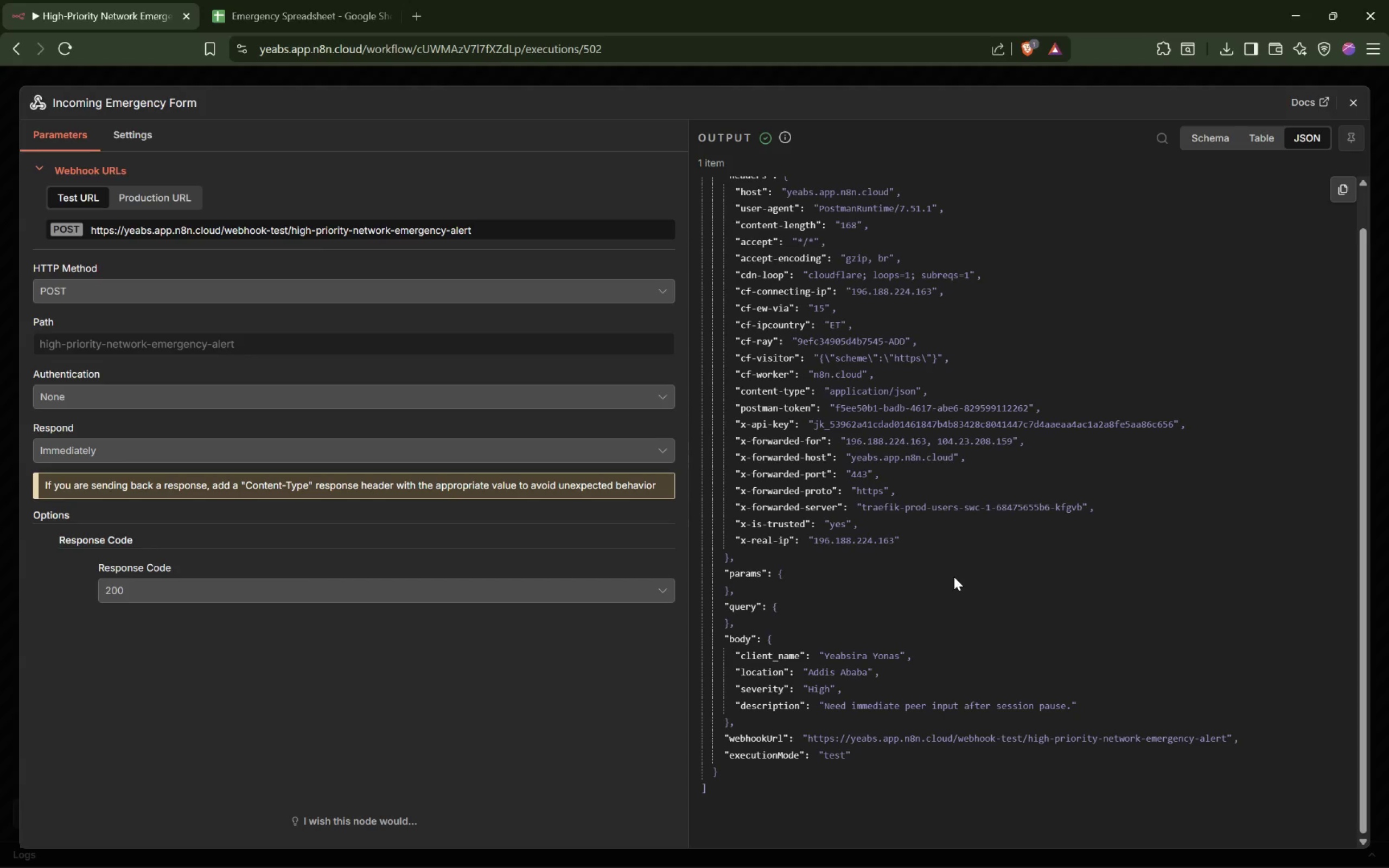 
left_click([833, 72])
 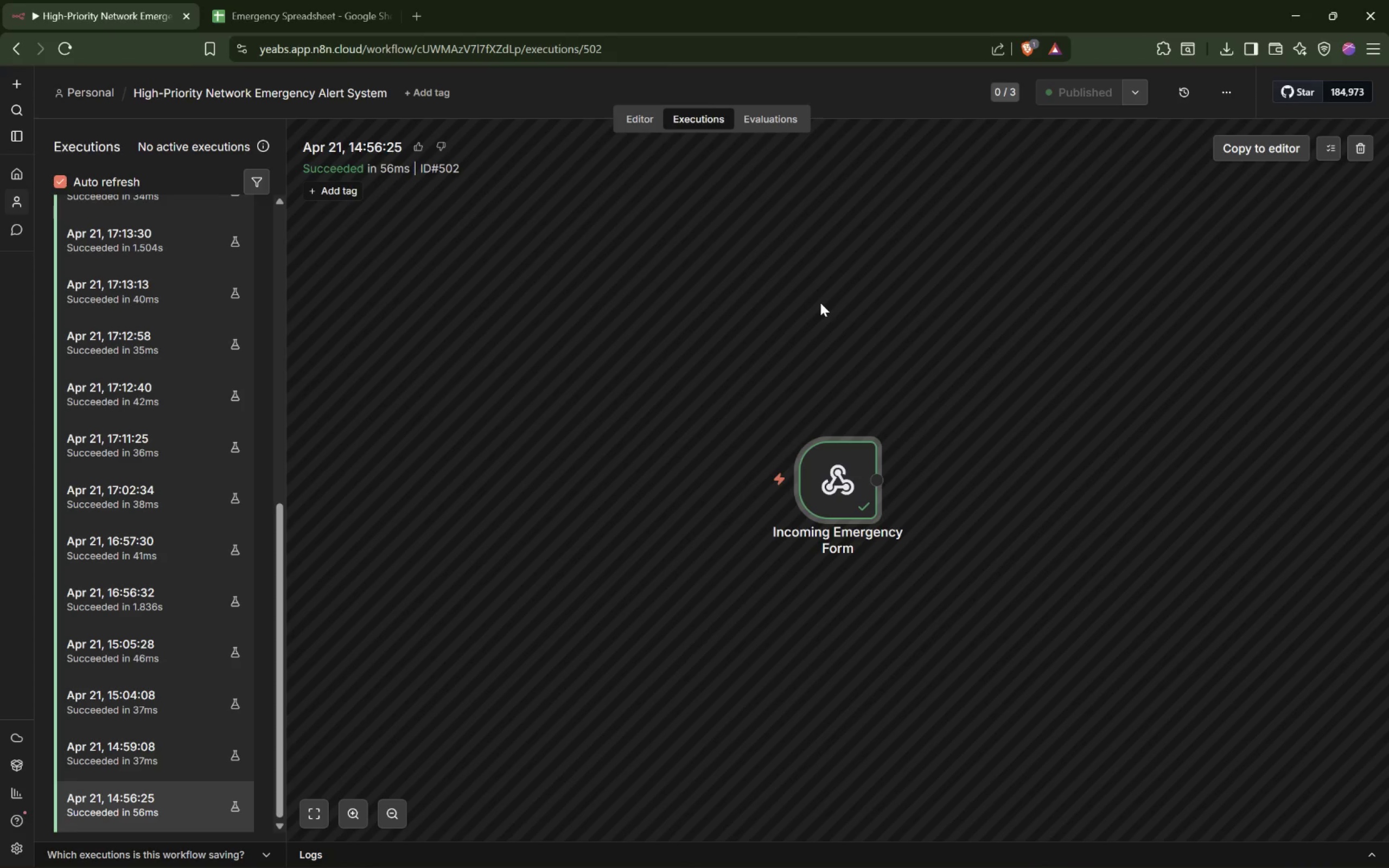 
wait(8.01)
 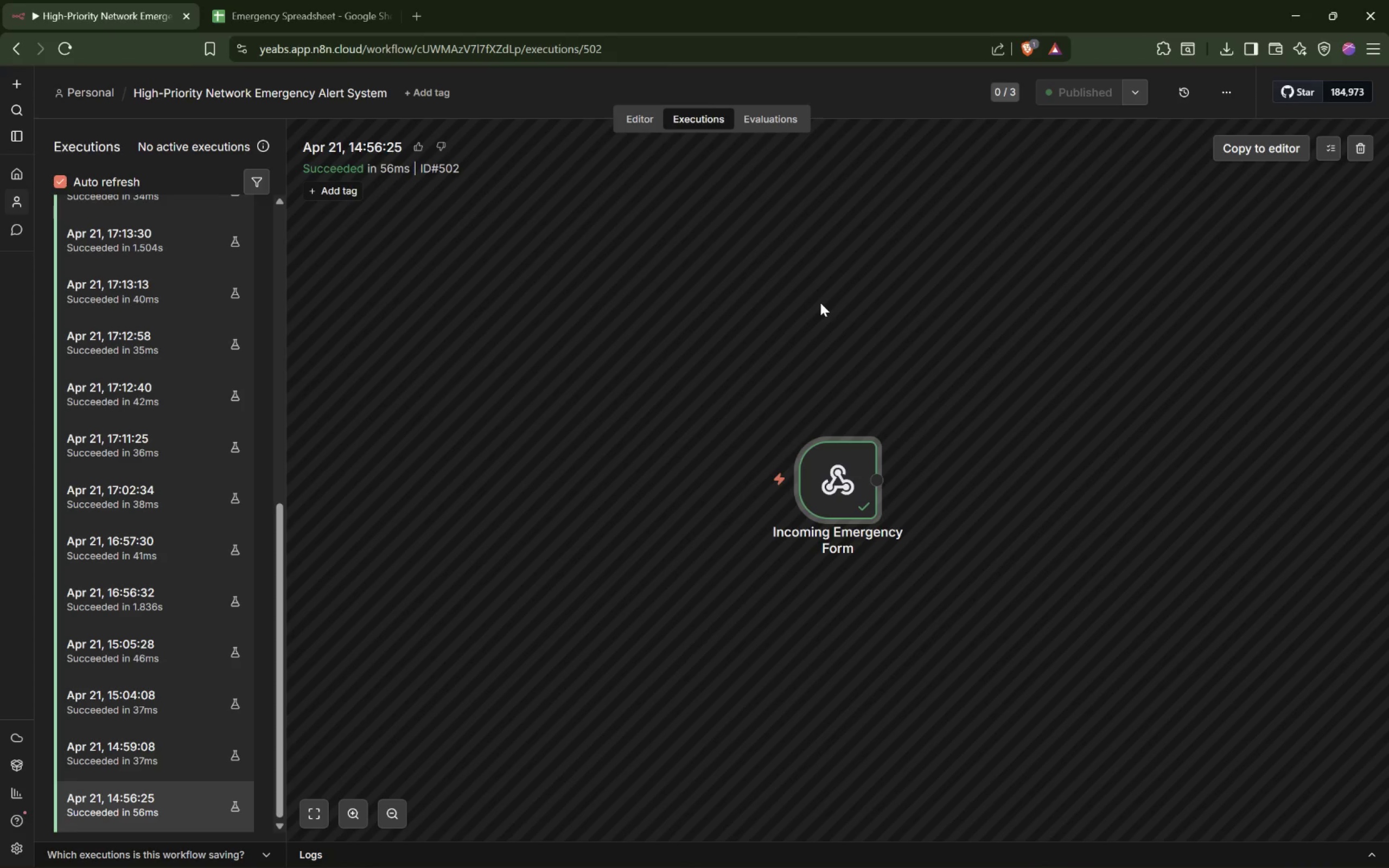 
left_click([184, 754])
 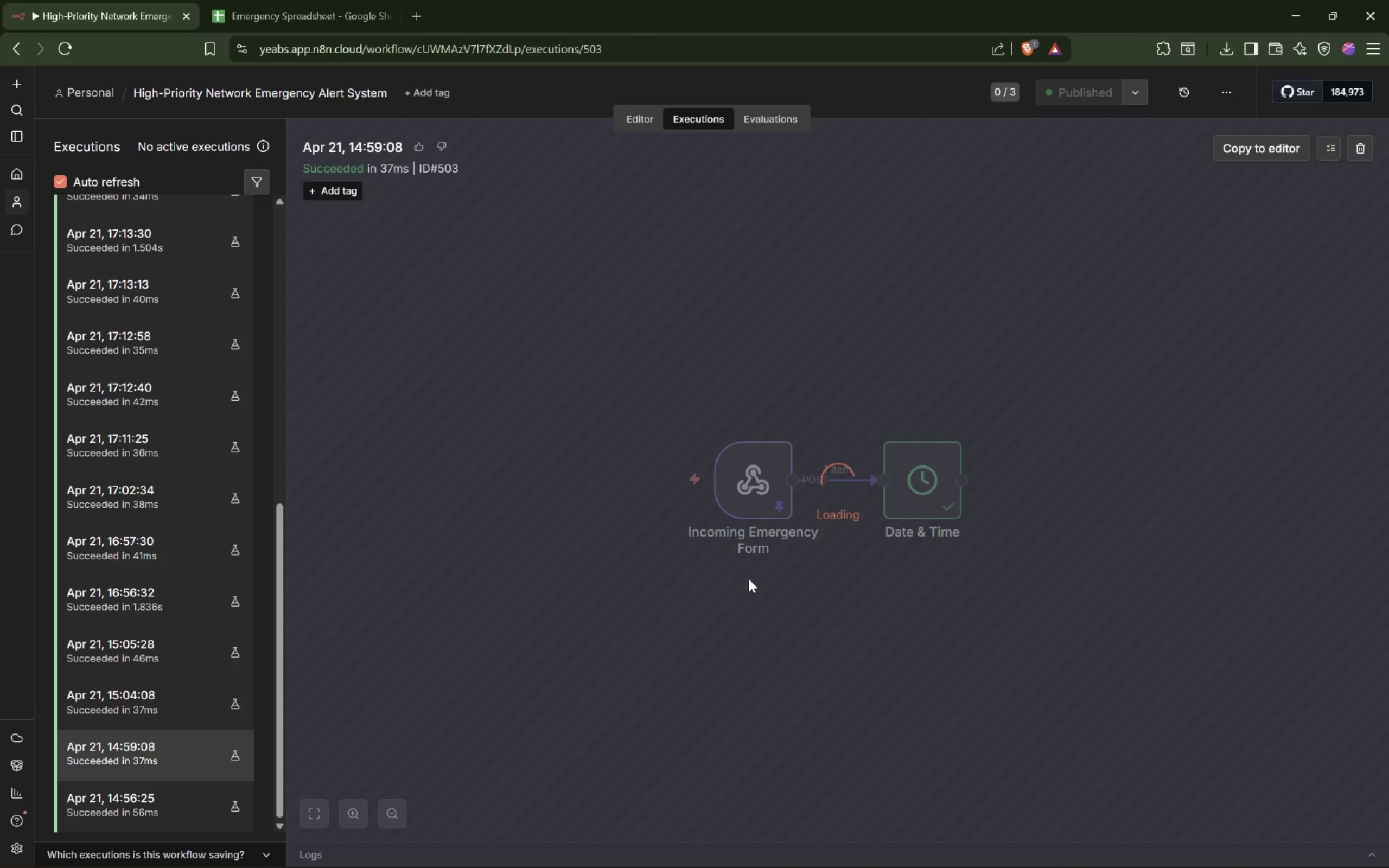 
left_click([913, 469])
 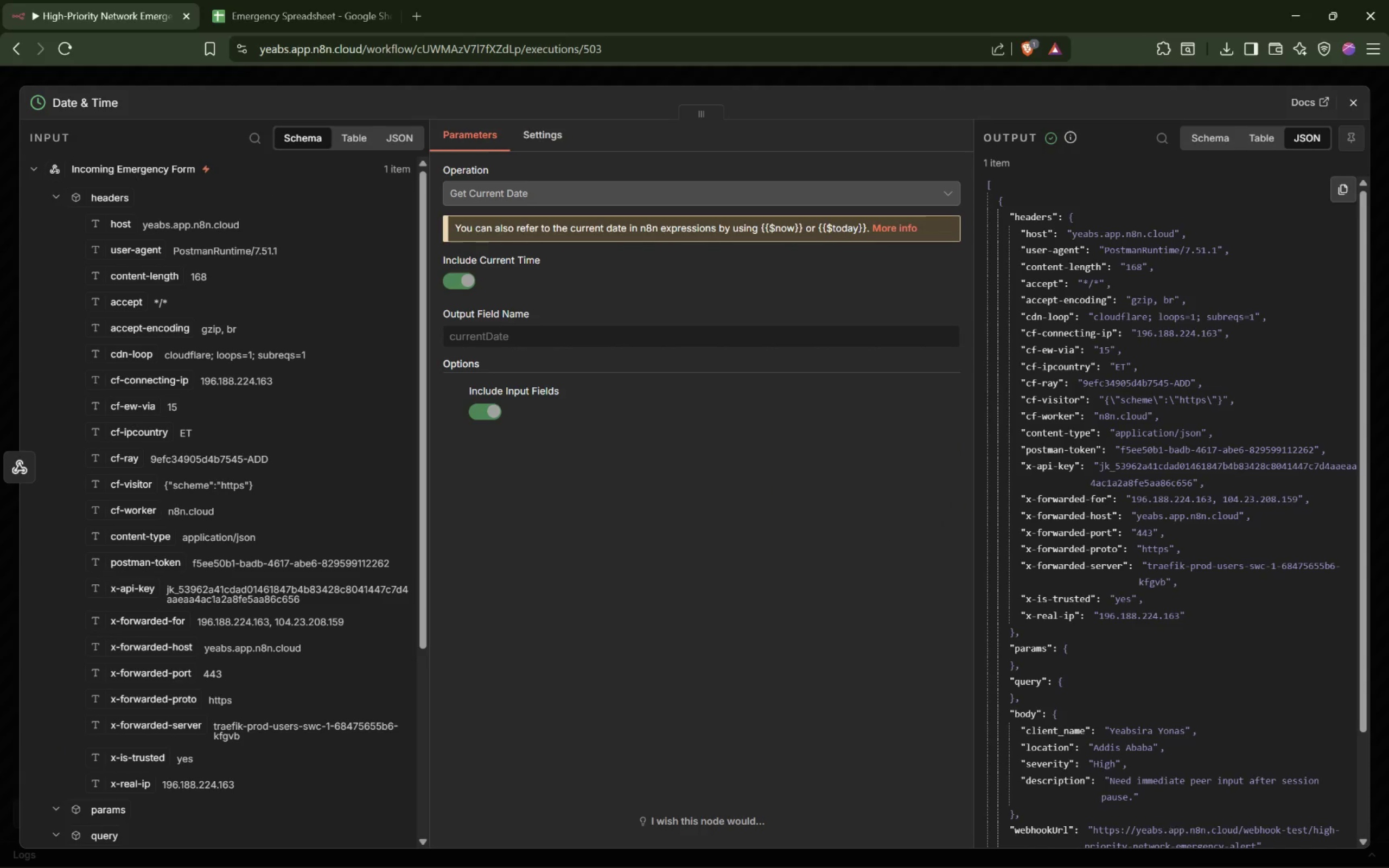 
left_click([1285, 850])
 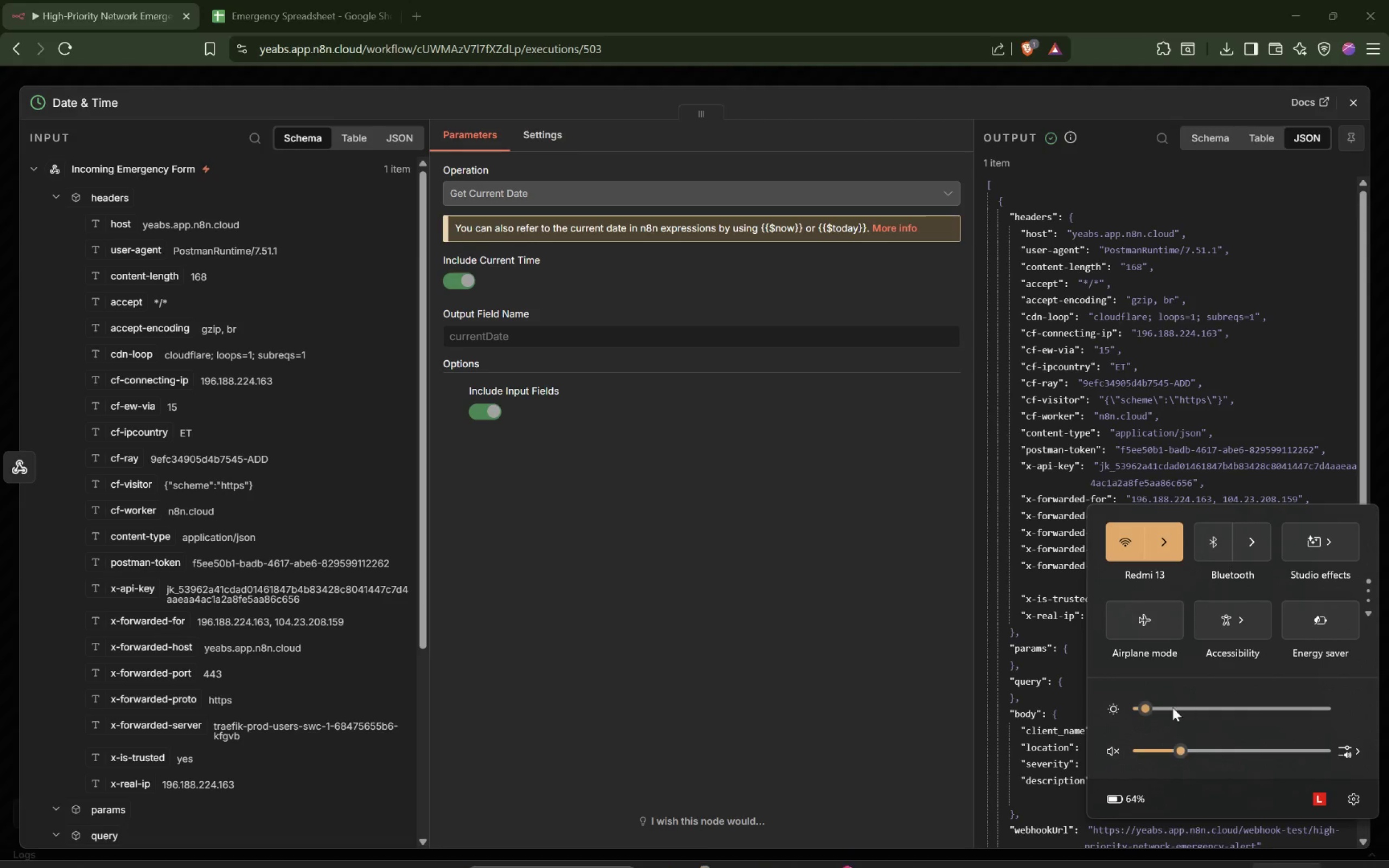 
scroll: coordinate [1173, 707], scroll_direction: up, amount: 7.0
 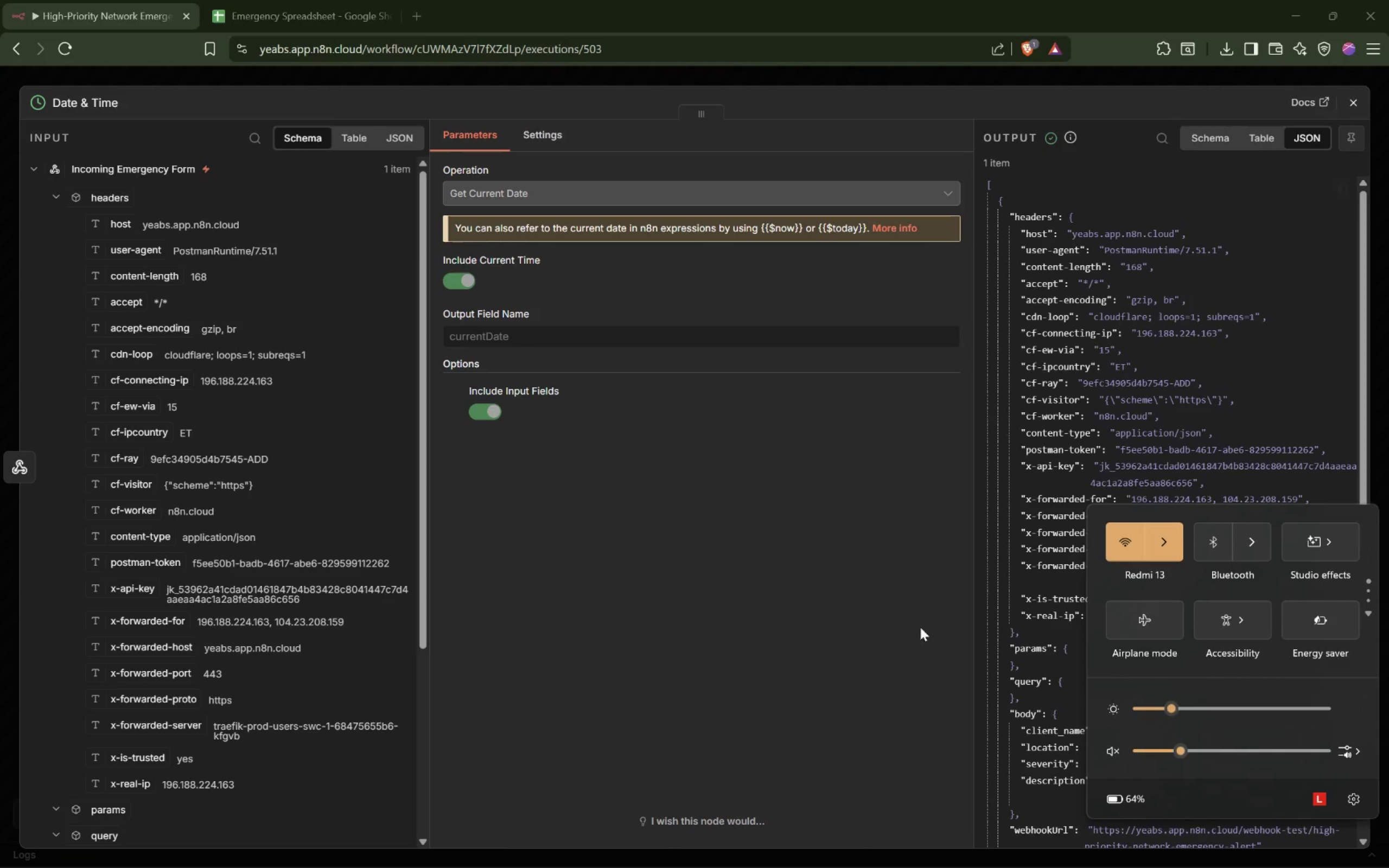 
left_click([526, 478])
 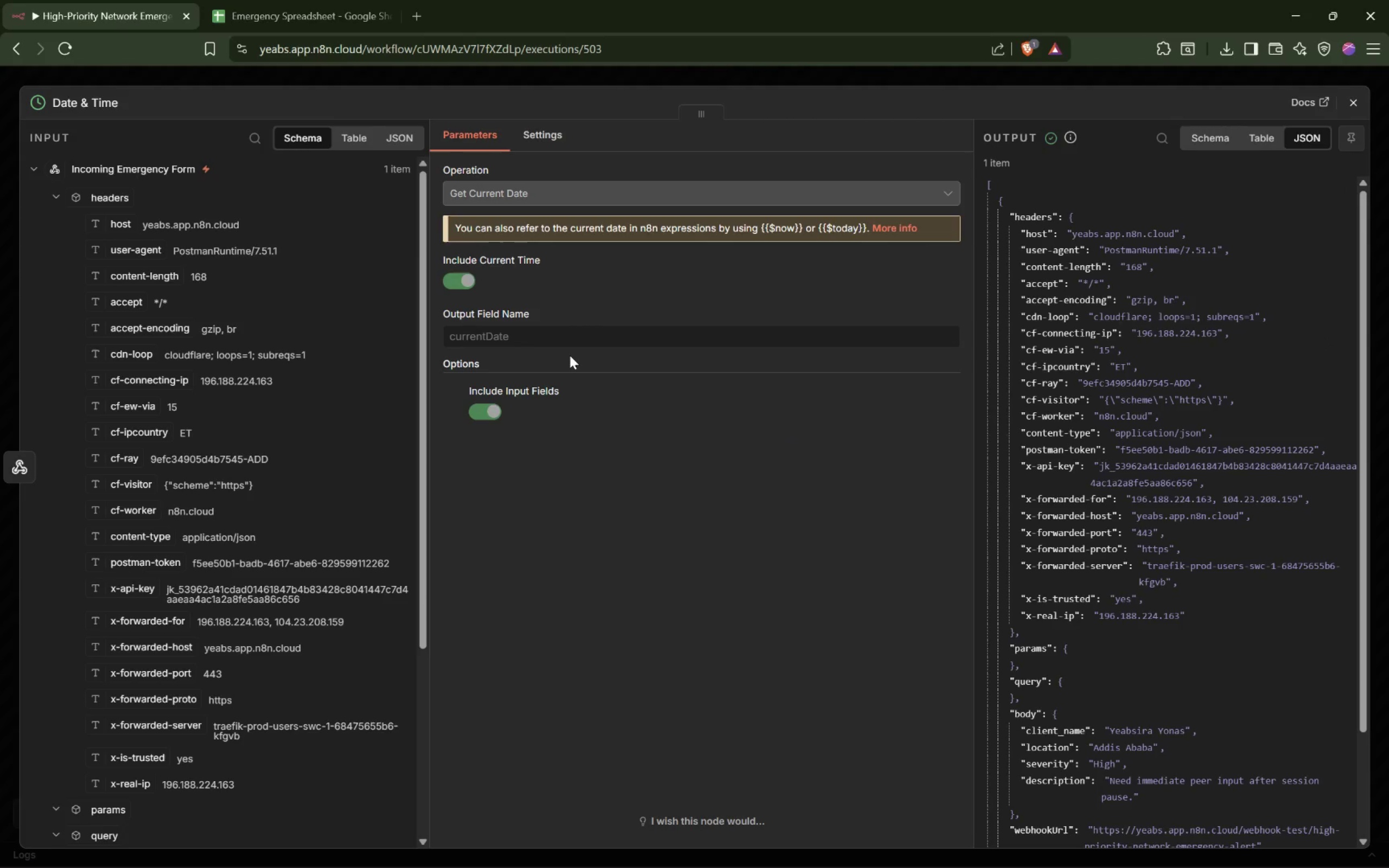 
wait(33.94)
 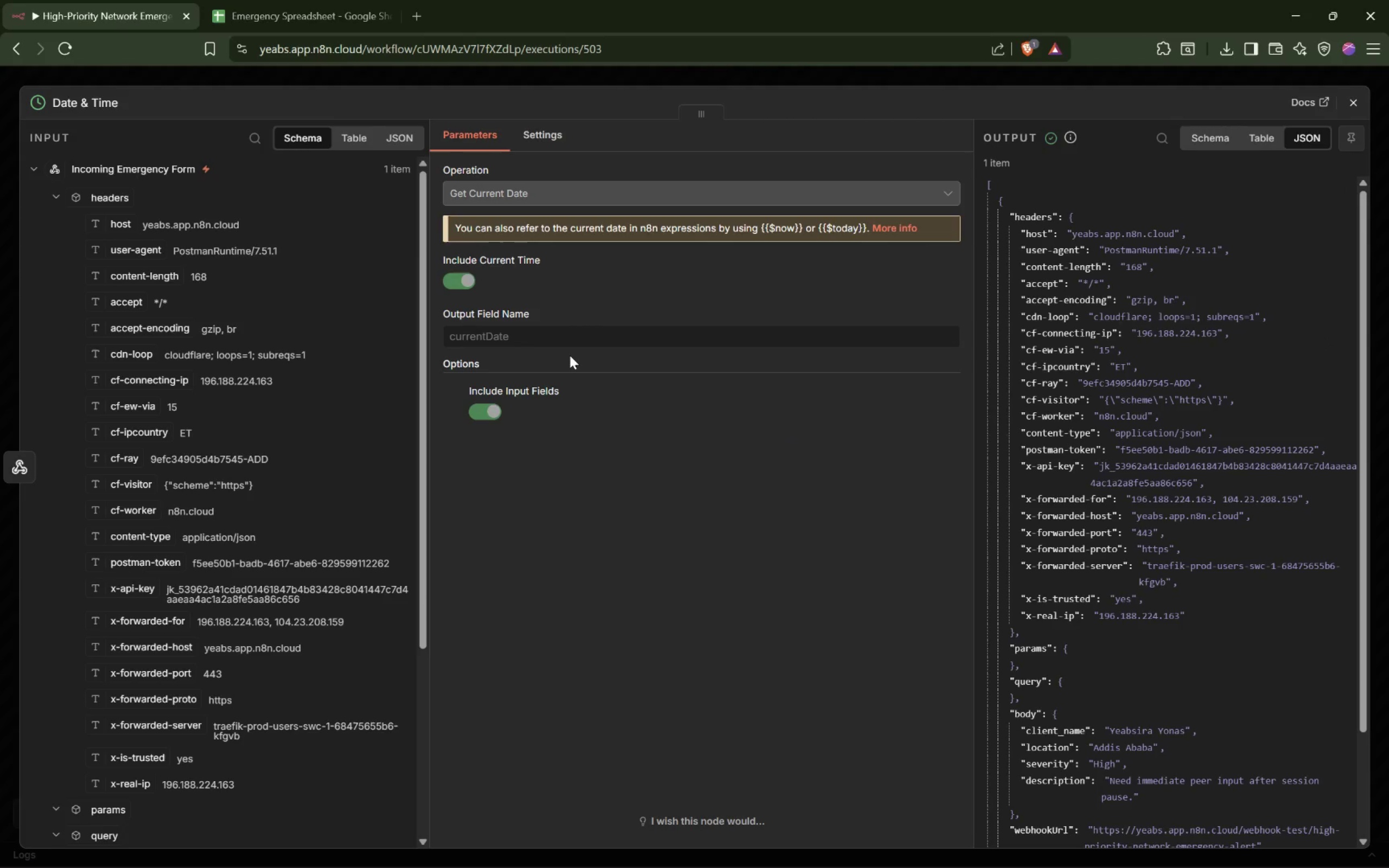 
left_click([713, 466])
 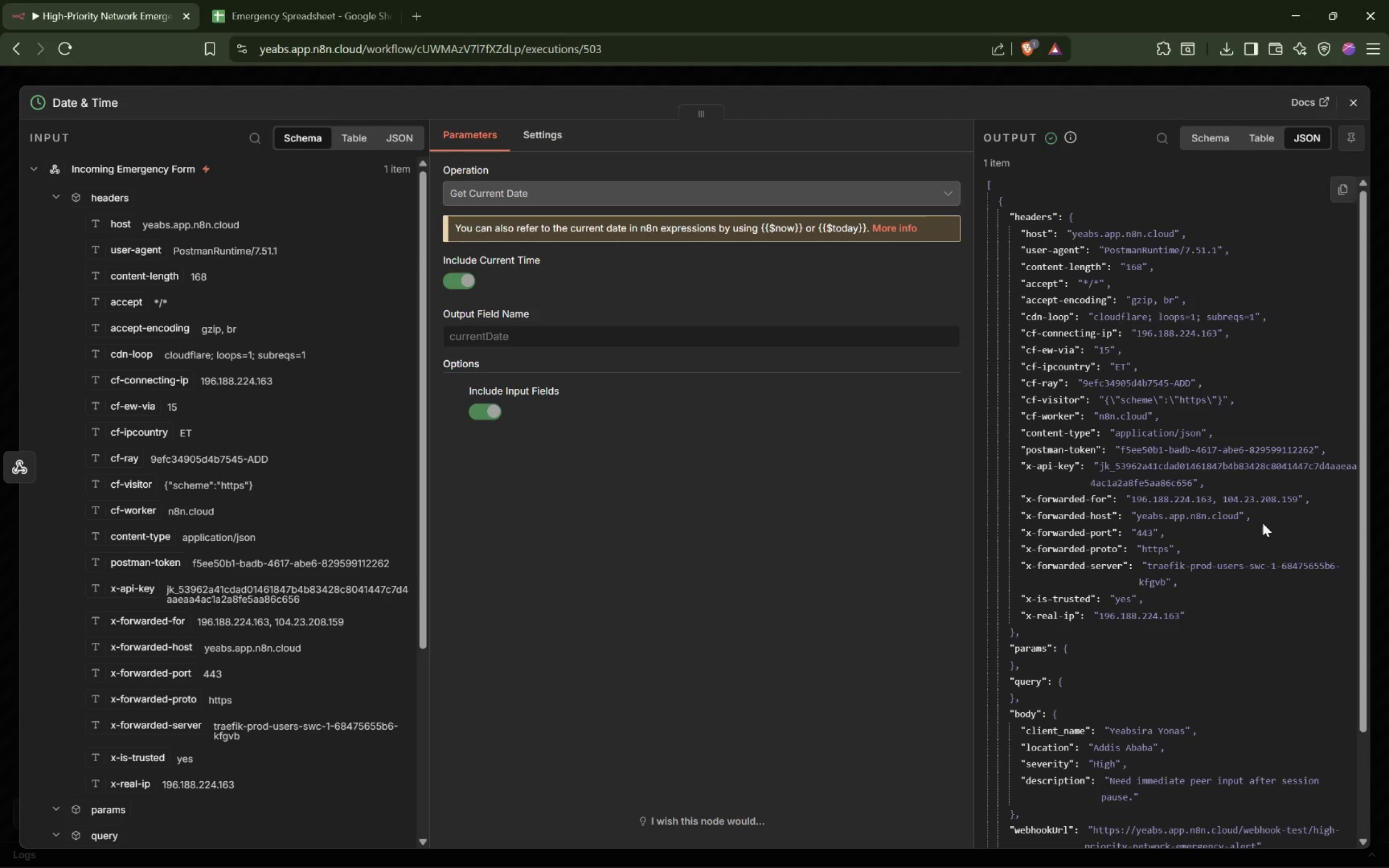 
scroll: coordinate [1236, 560], scroll_direction: down, amount: 13.0
 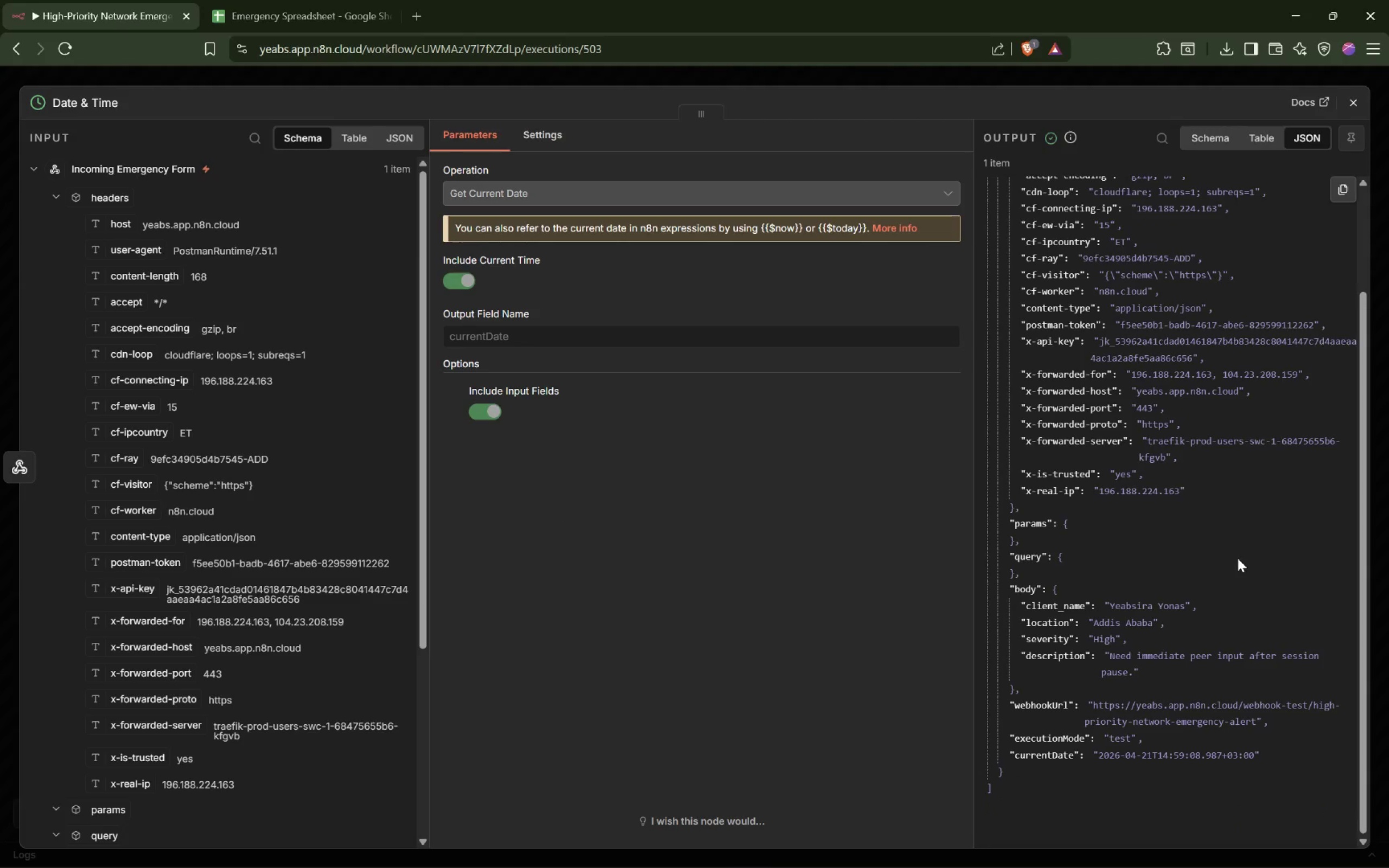 
scroll: coordinate [1238, 555], scroll_direction: up, amount: 6.0
 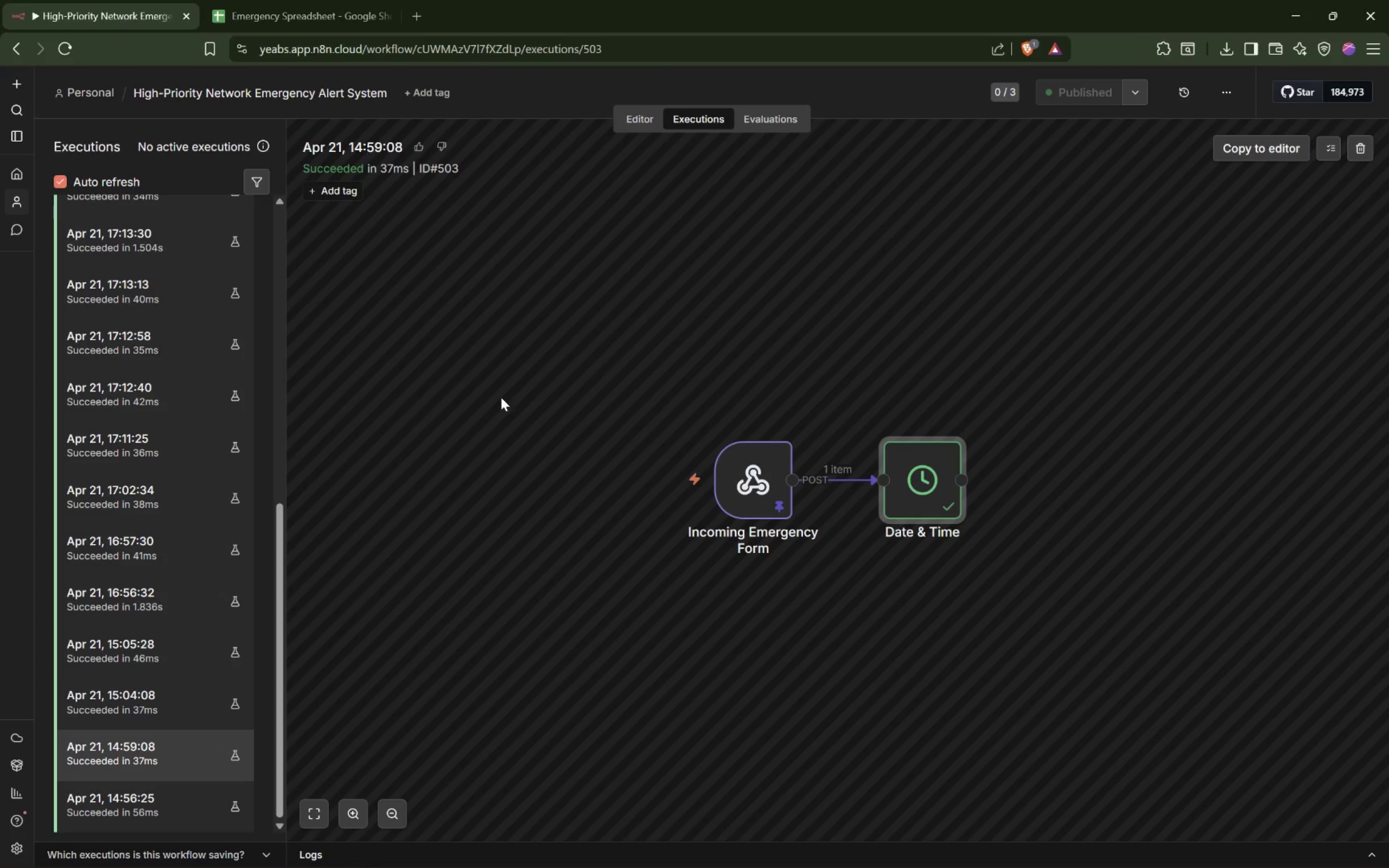 
wait(7.55)
 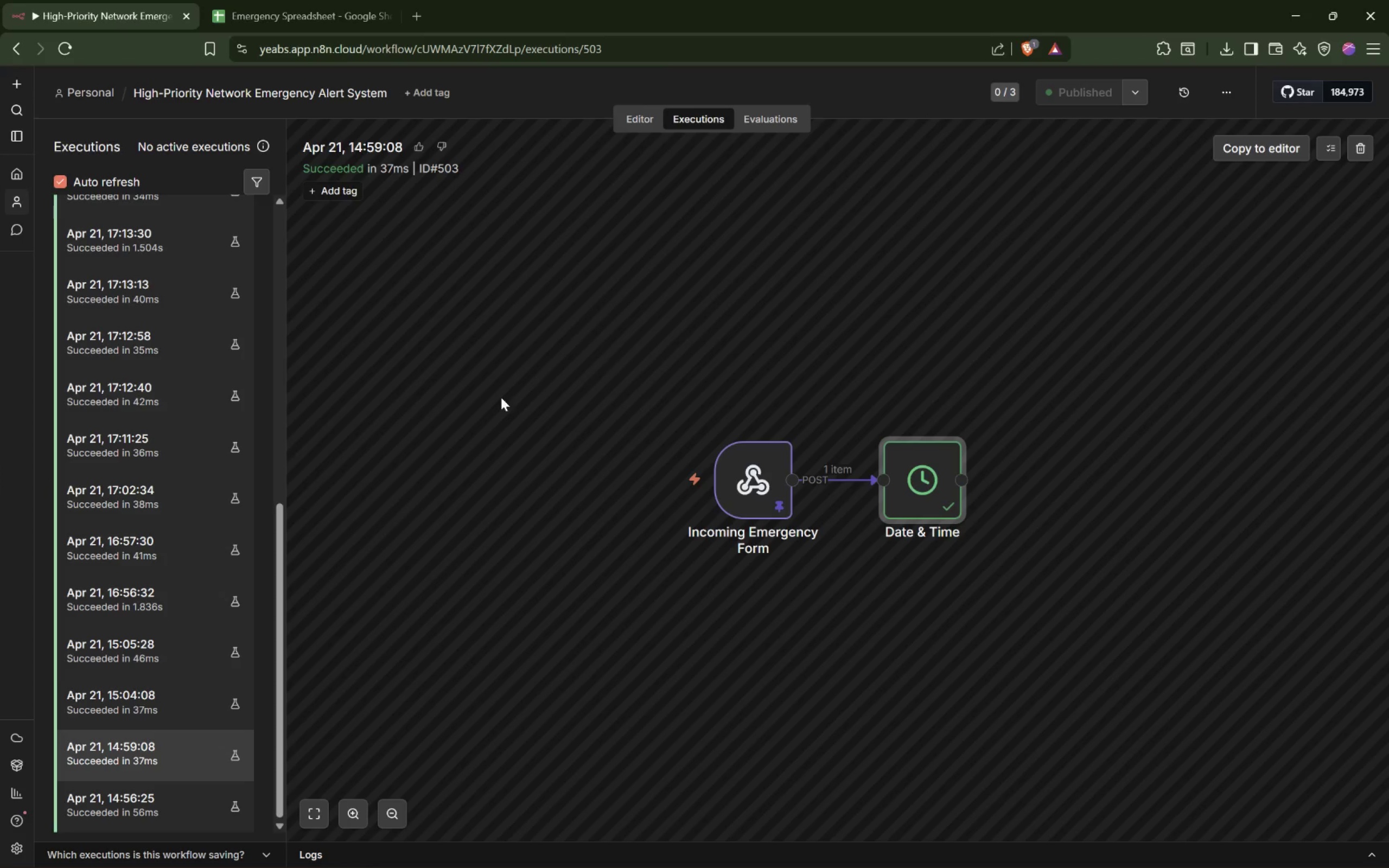 
double_click([1038, 503])
 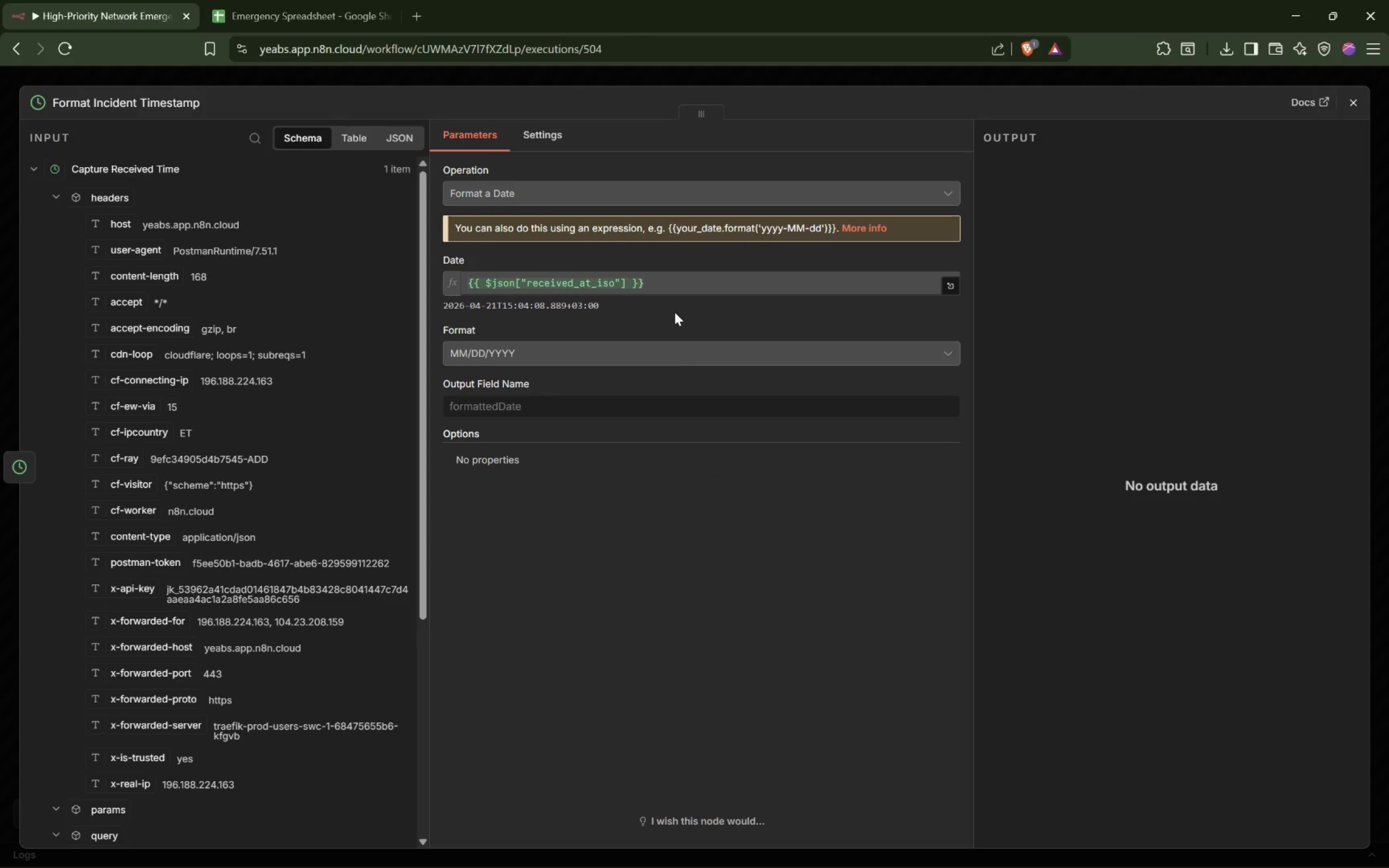 
left_click([771, 71])
 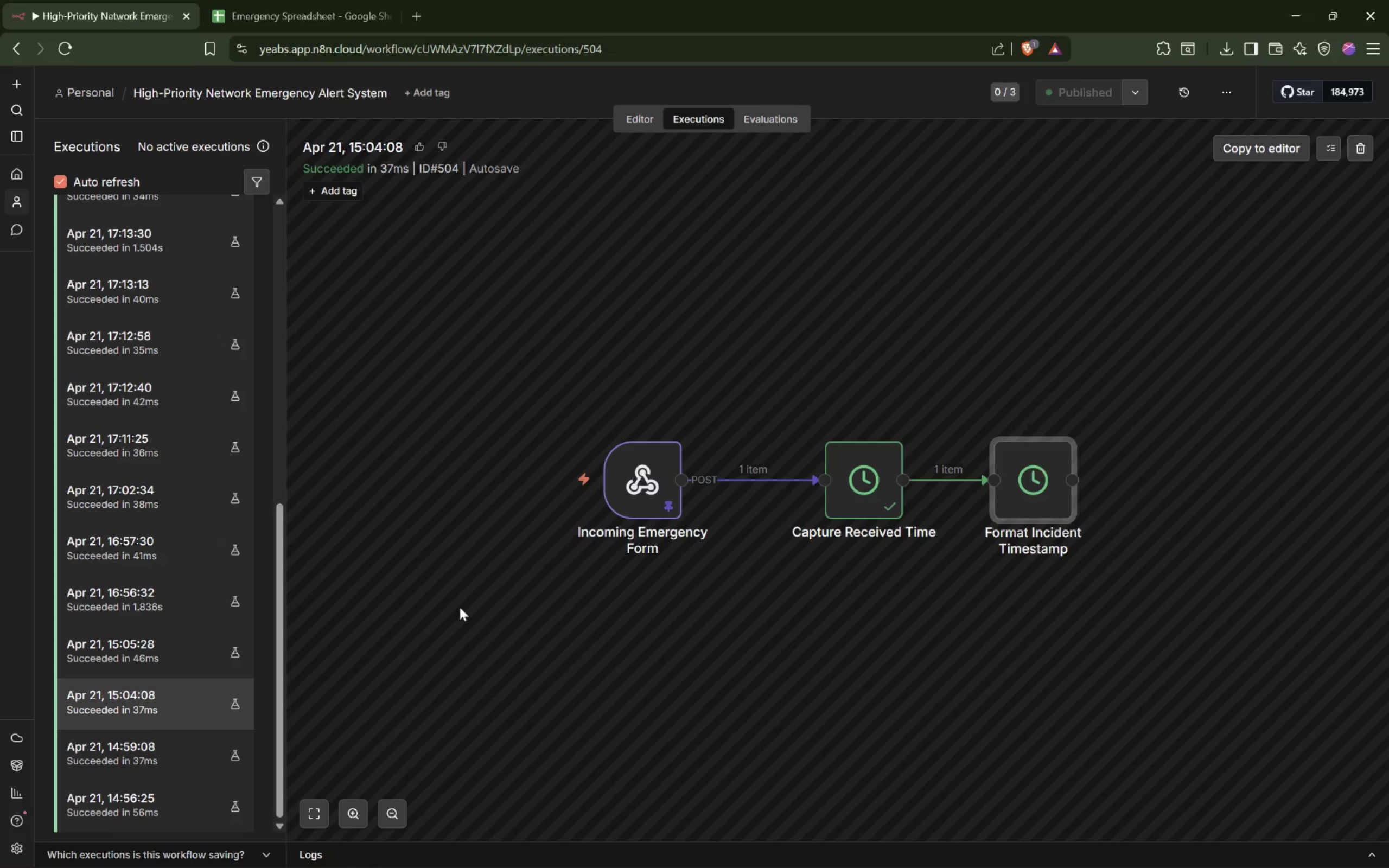 
left_click([168, 646])
 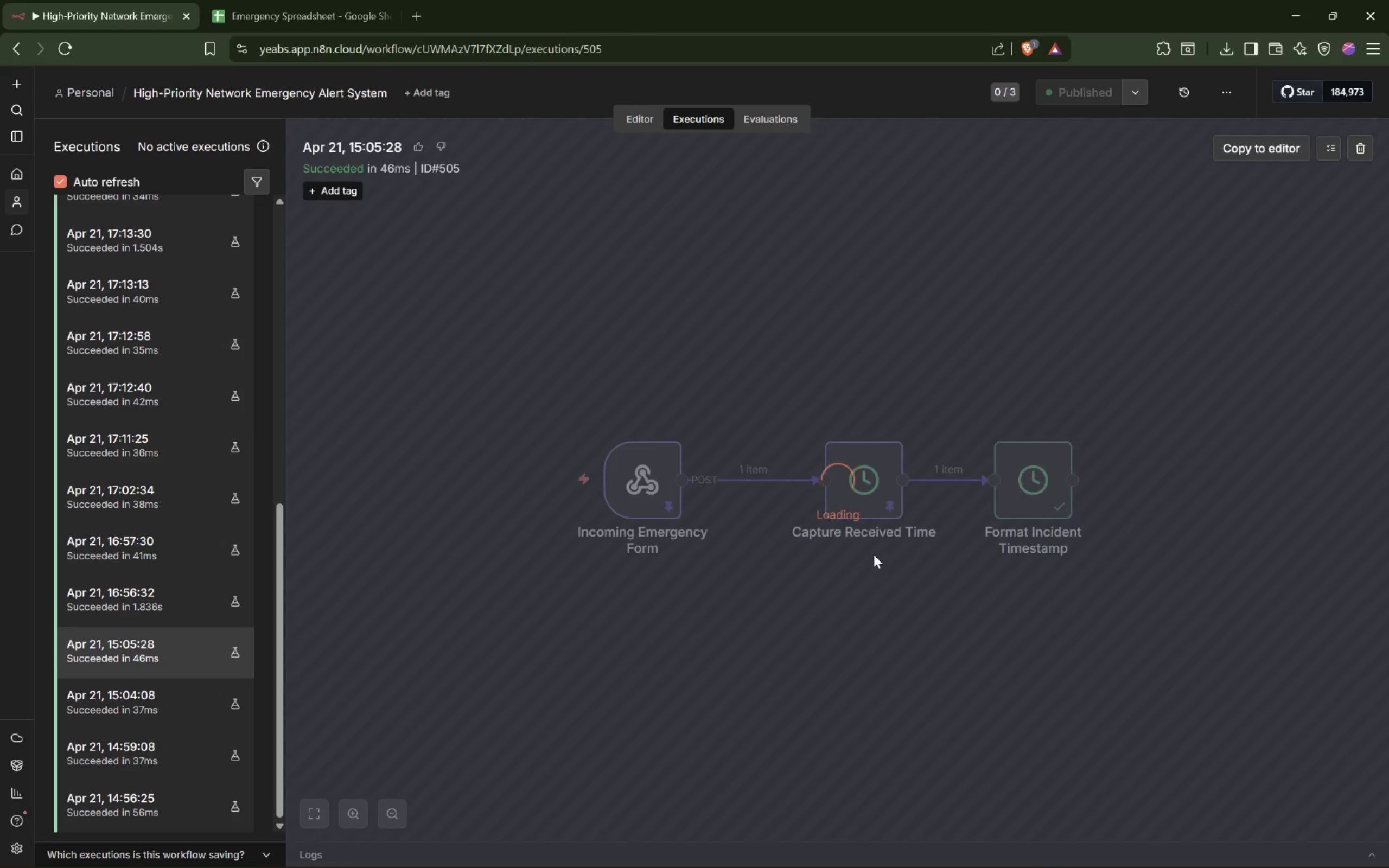 
double_click([1015, 492])
 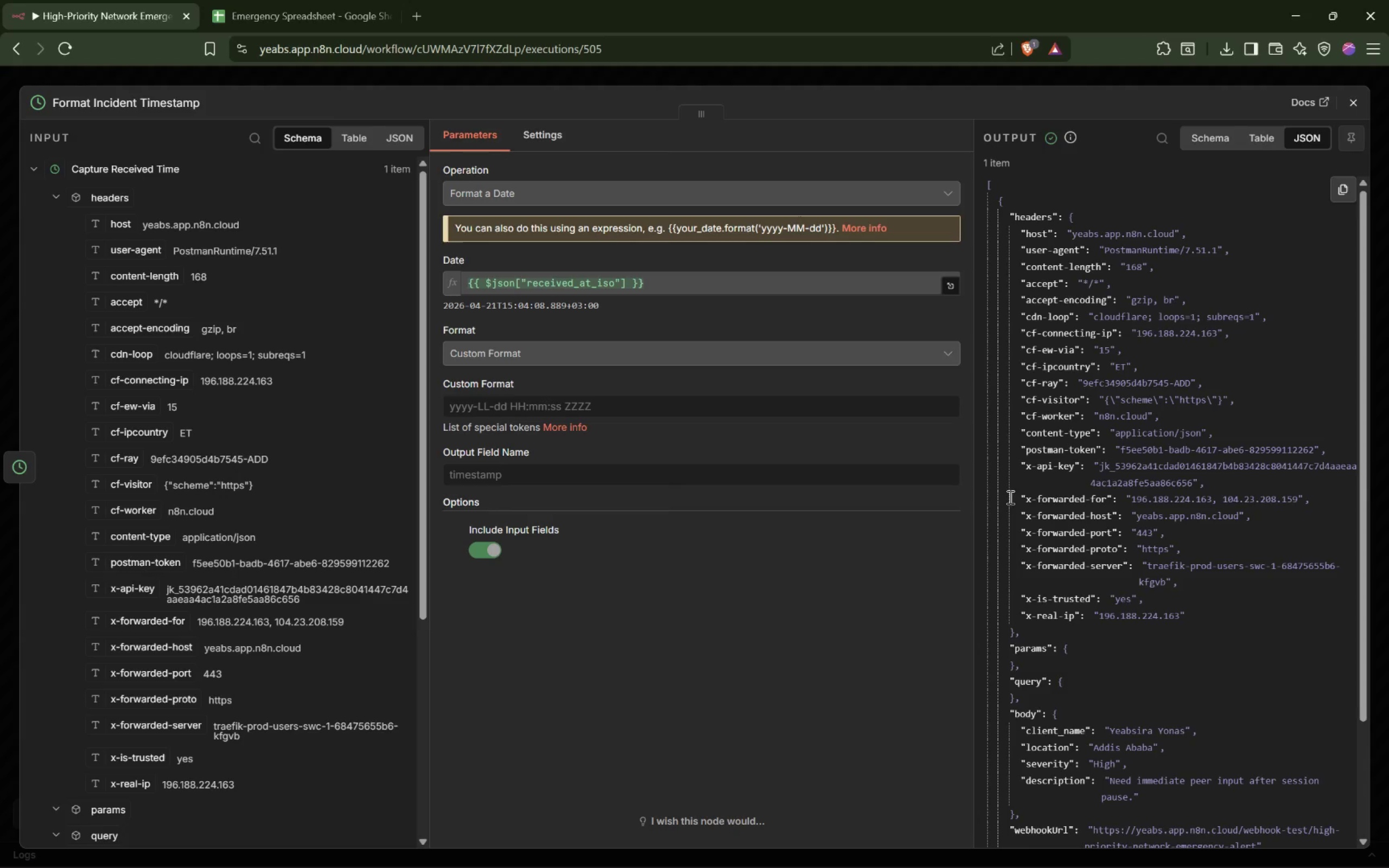 
wait(6.5)
 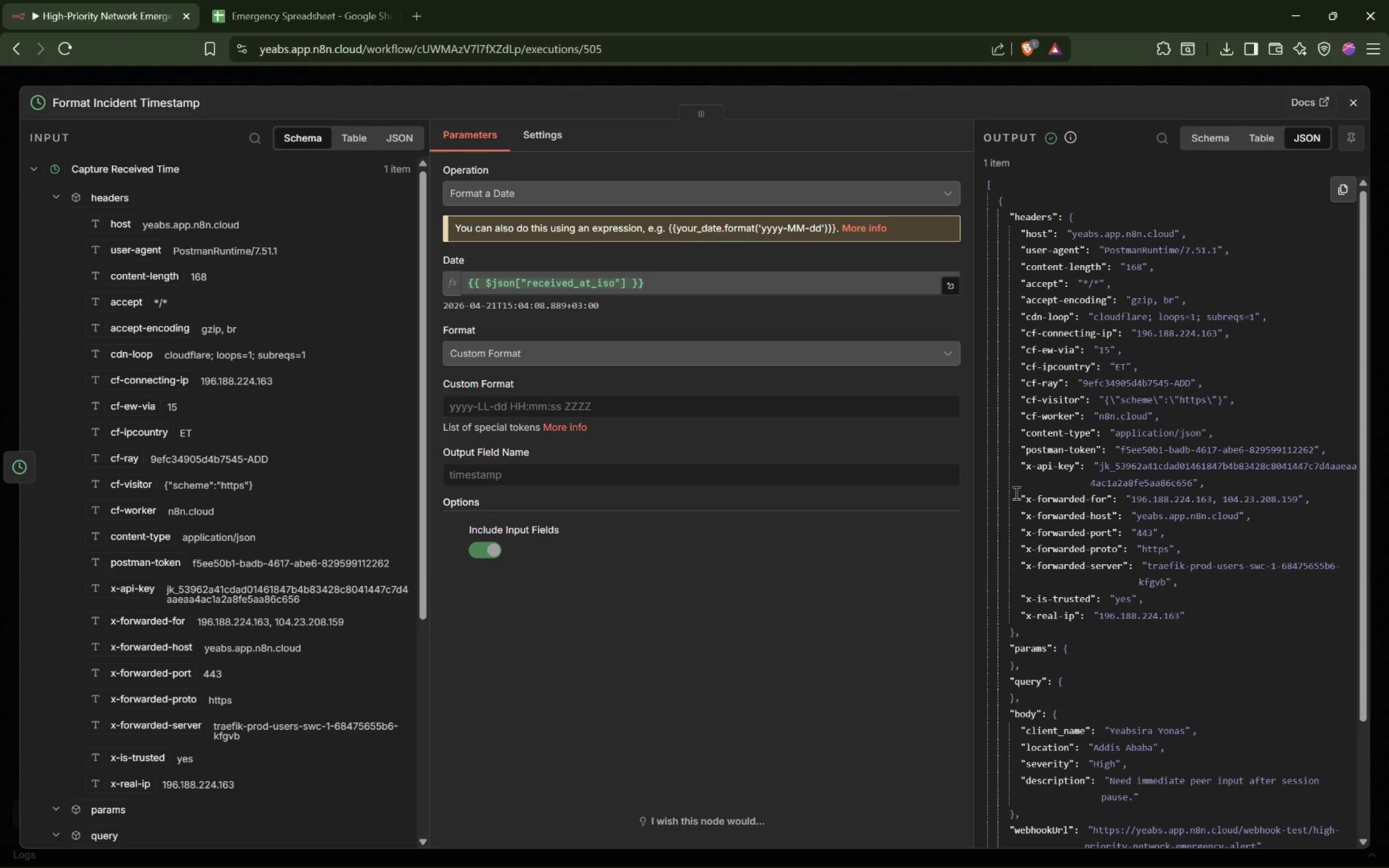 
left_click_drag(start_coordinate=[974, 494], to_coordinate=[807, 494])
 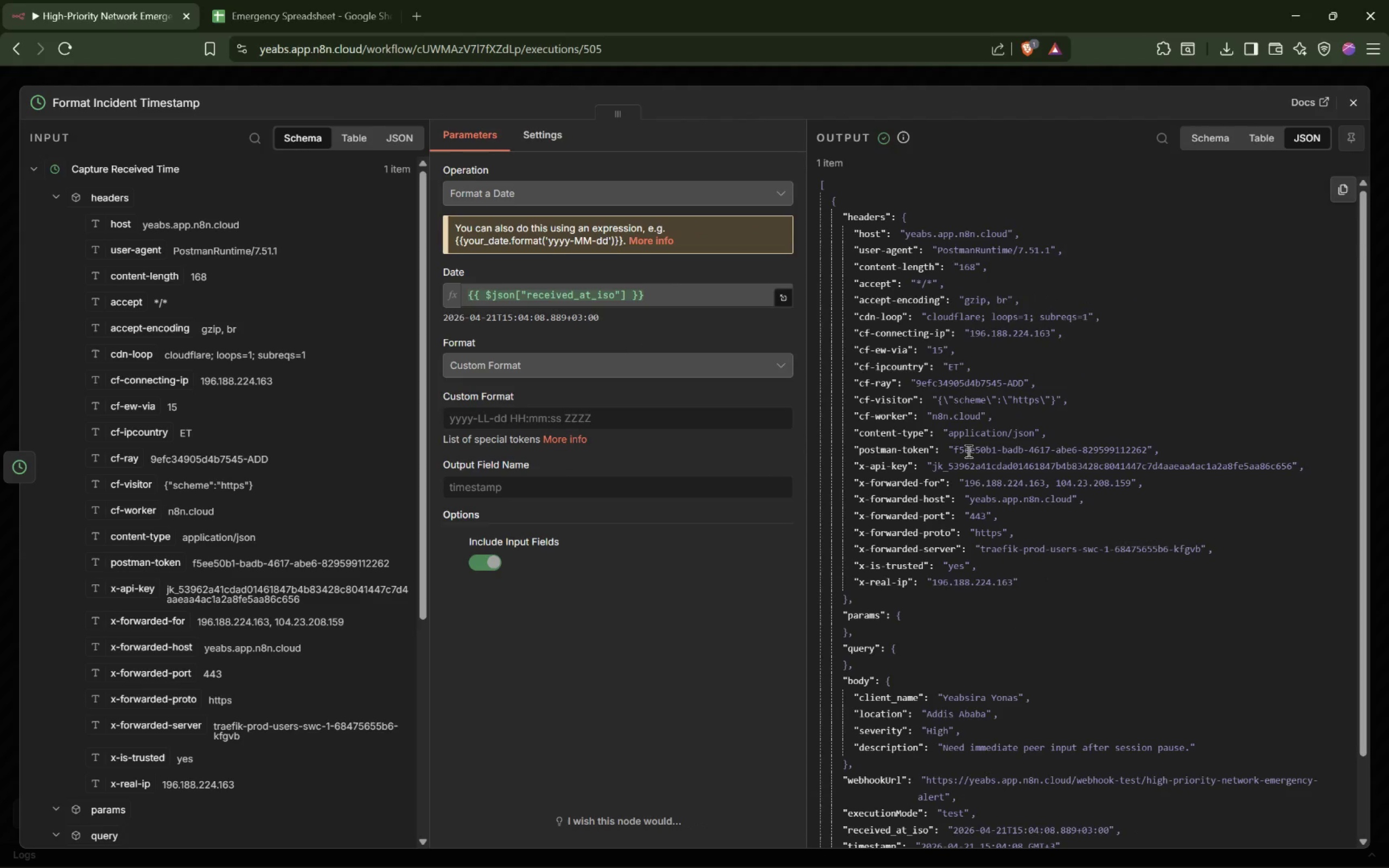 
scroll: coordinate [986, 452], scroll_direction: down, amount: 8.0
 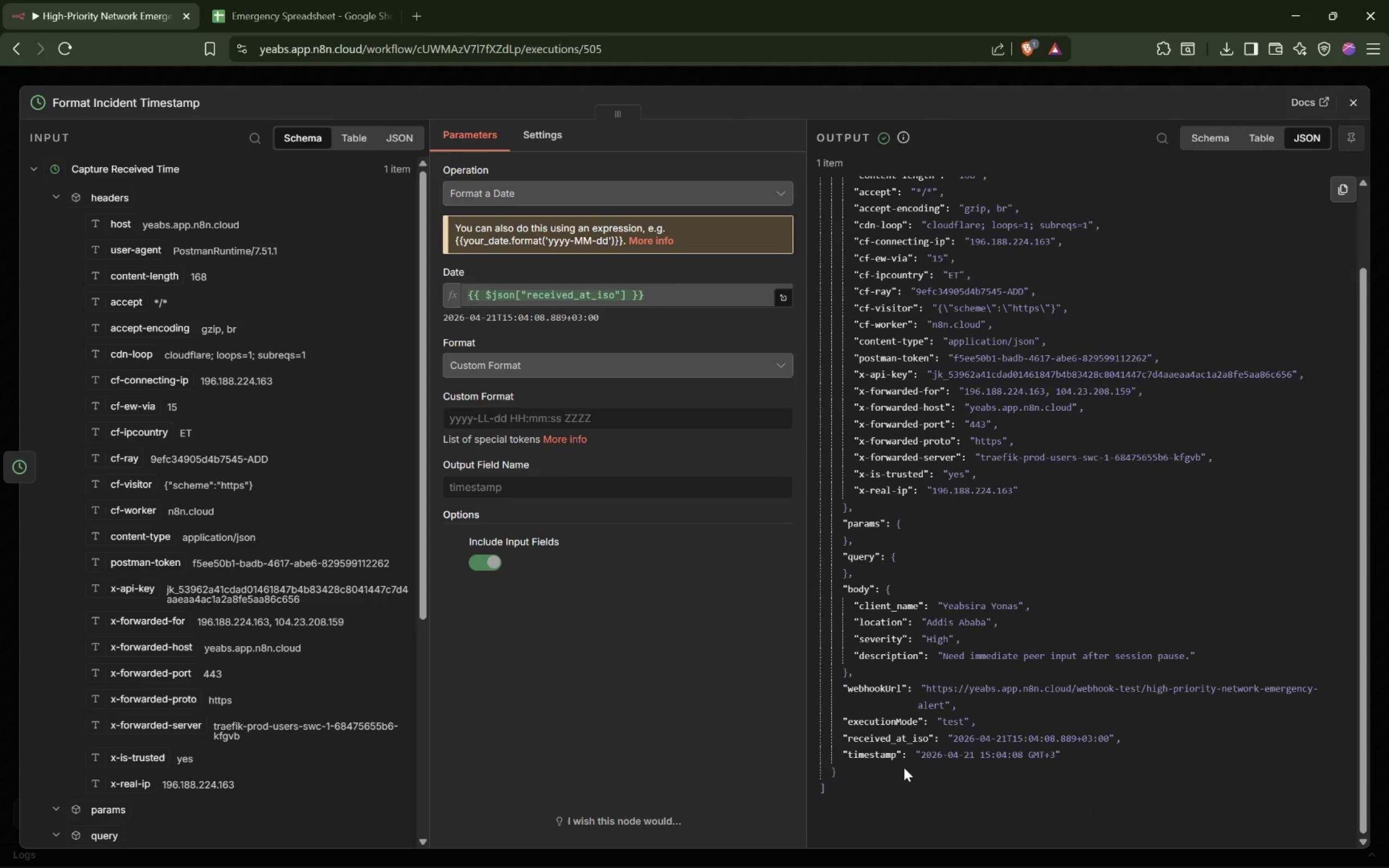 
left_click([864, 752])
 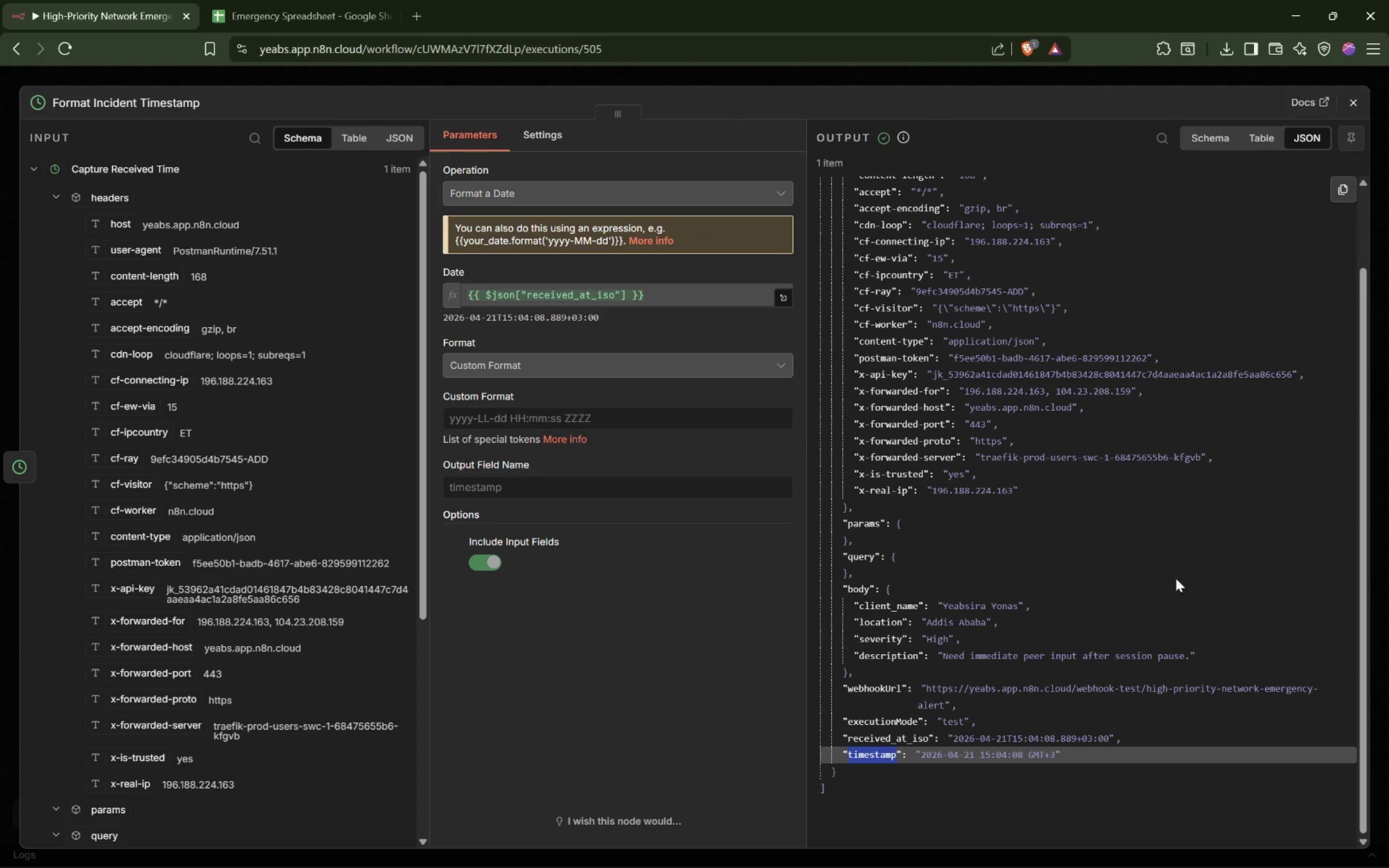 
left_click([1131, 563])
 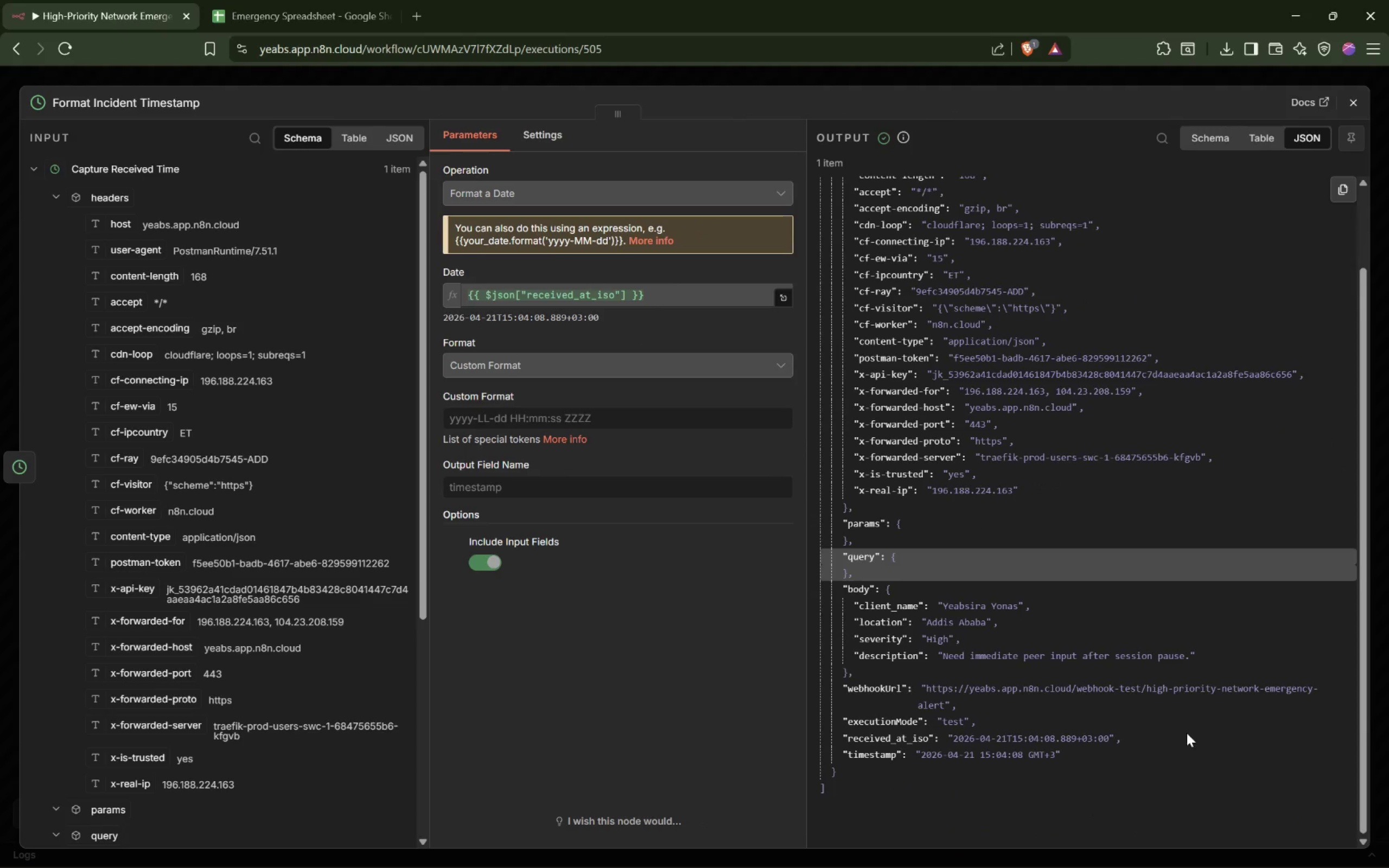 
left_click_drag(start_coordinate=[1136, 762], to_coordinate=[971, 200])
 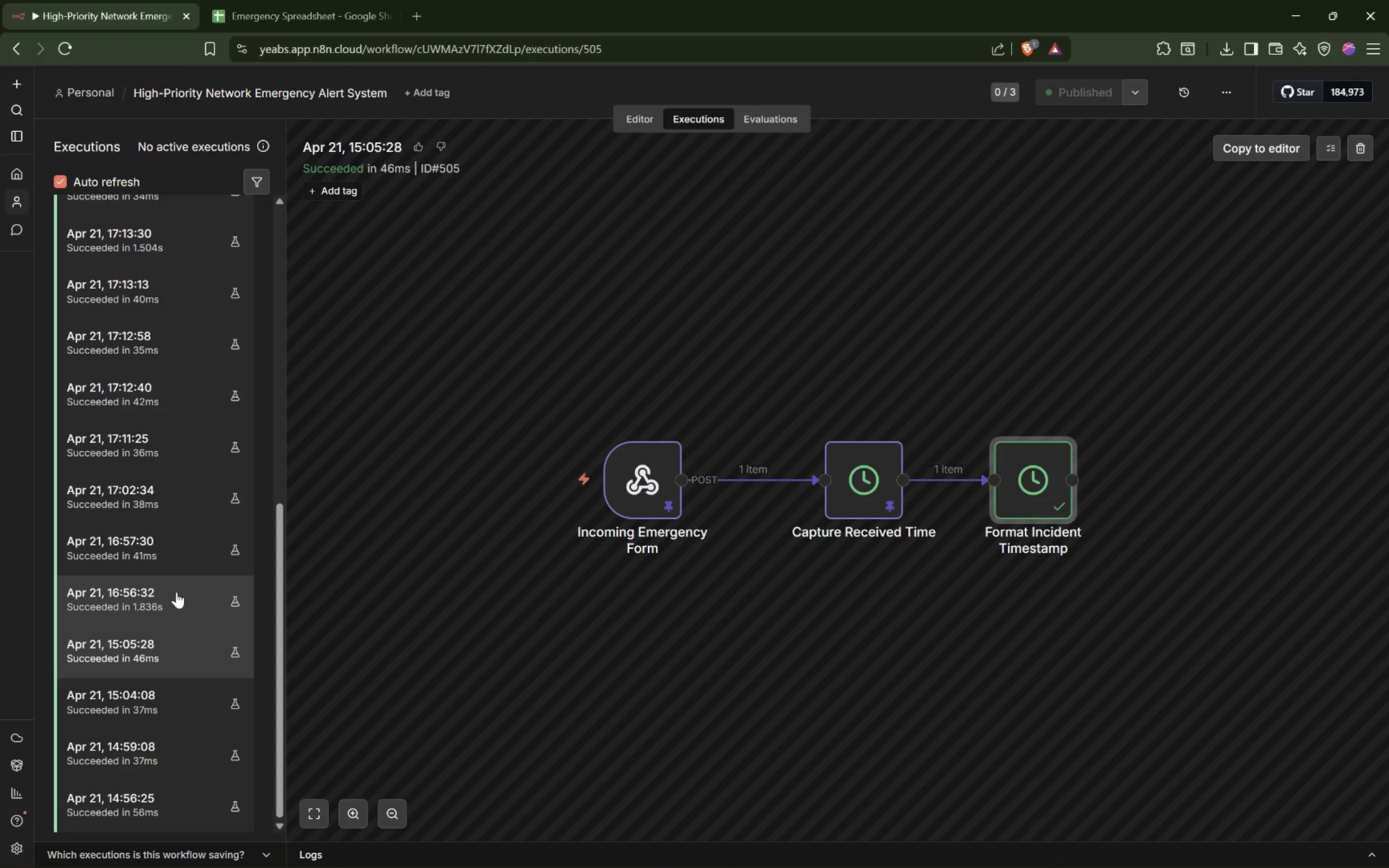 
left_click([177, 593])
 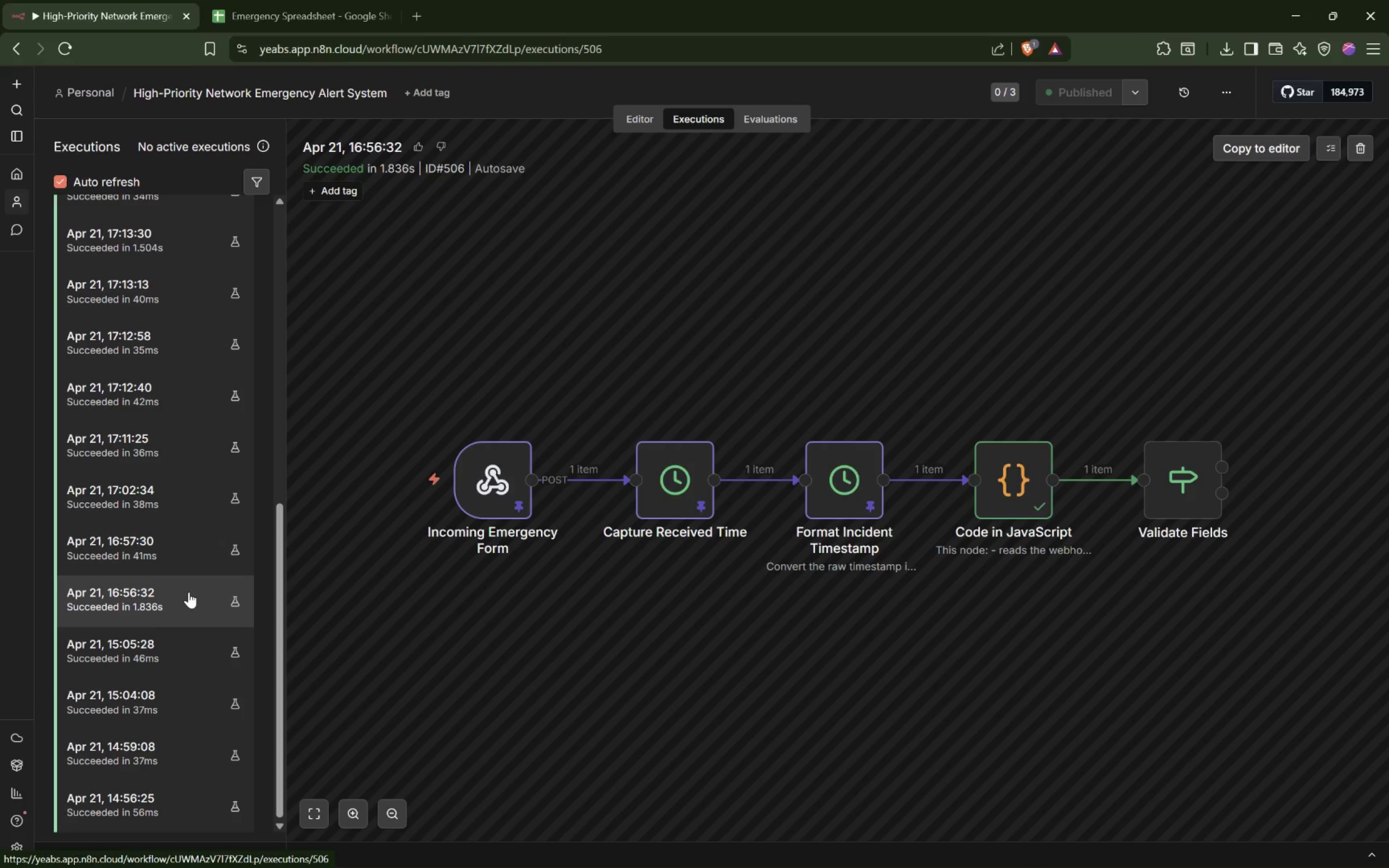 
wait(6.76)
 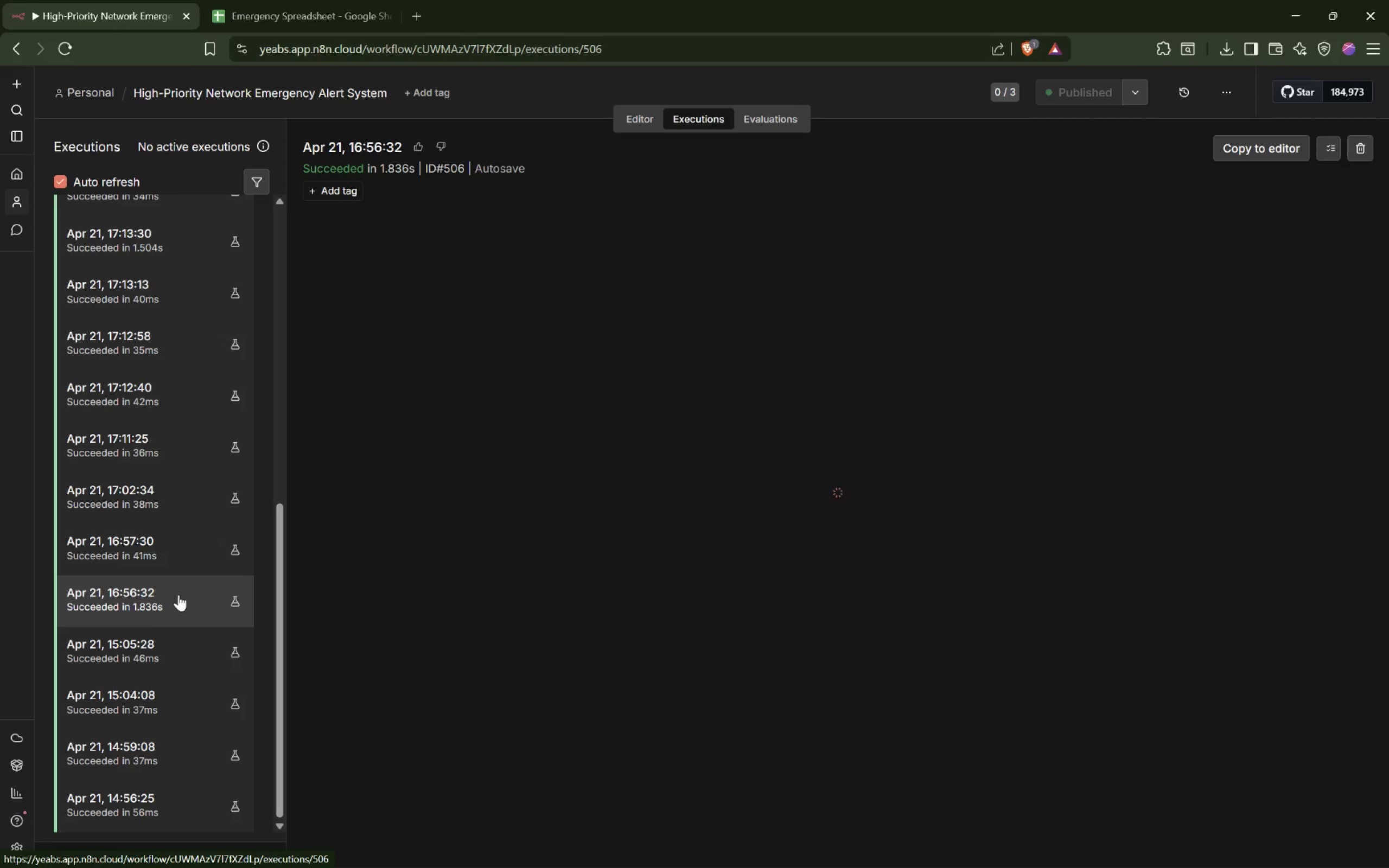 
double_click([1015, 476])
 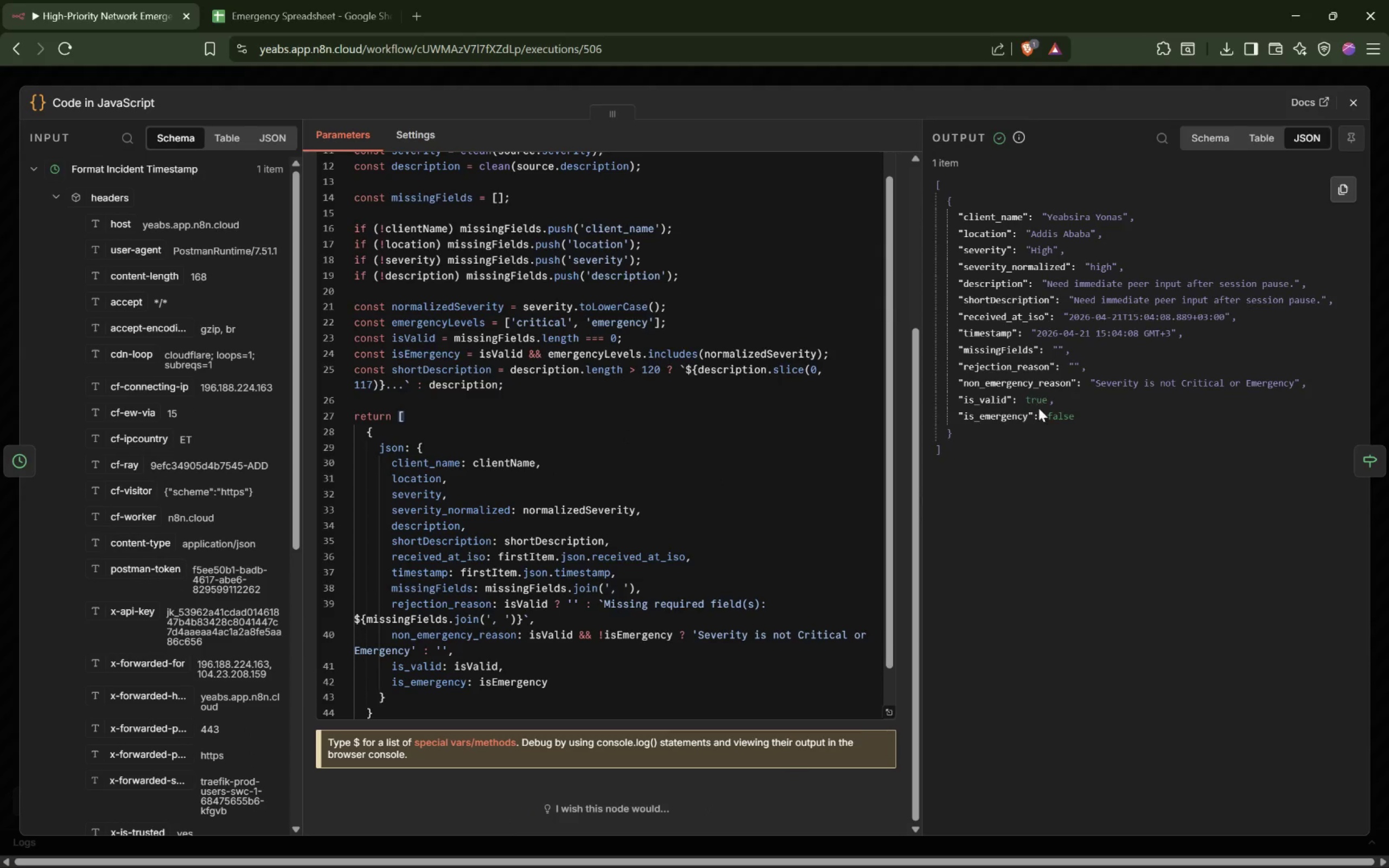 
double_click([1056, 412])
 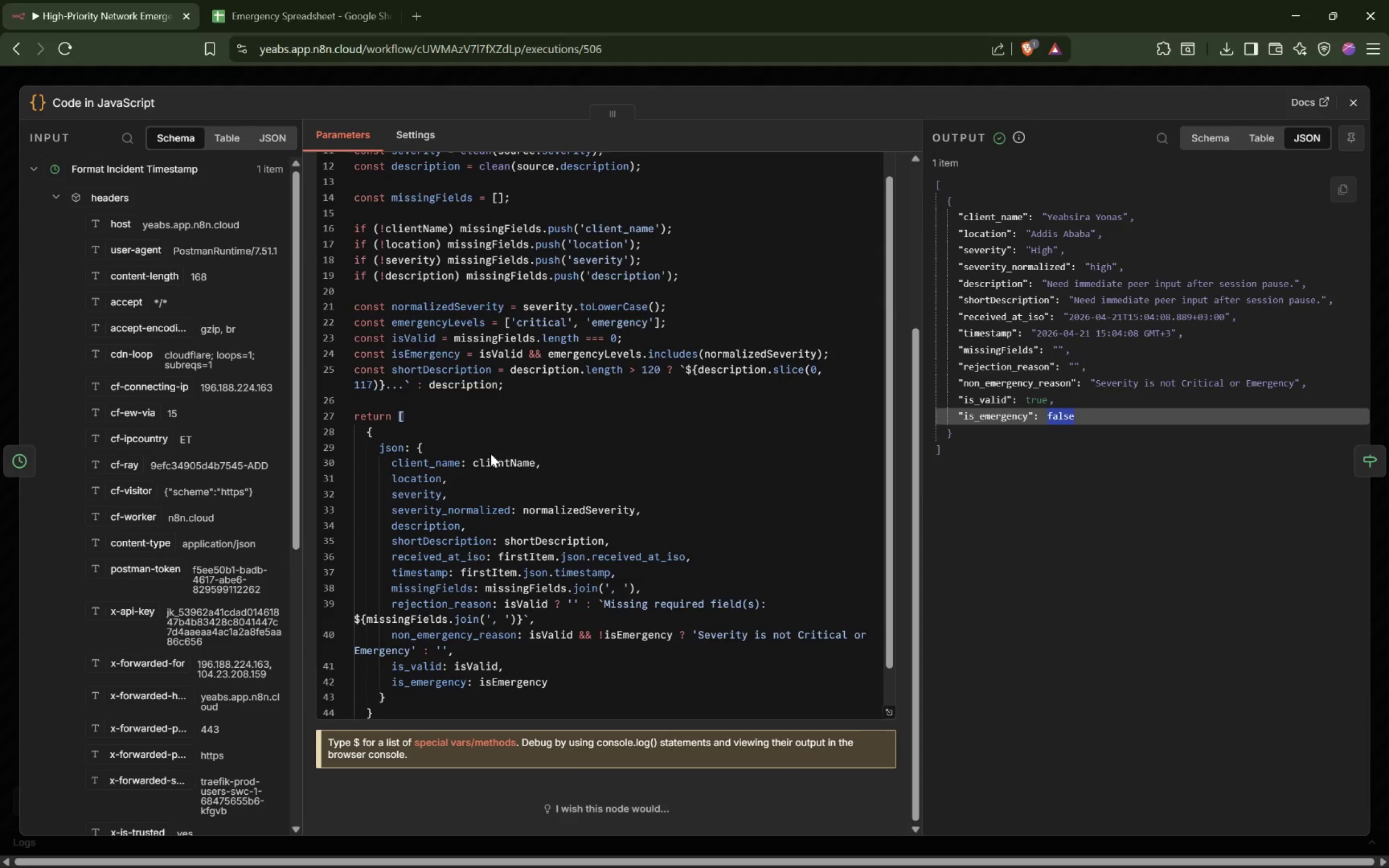 
left_click([495, 455])
 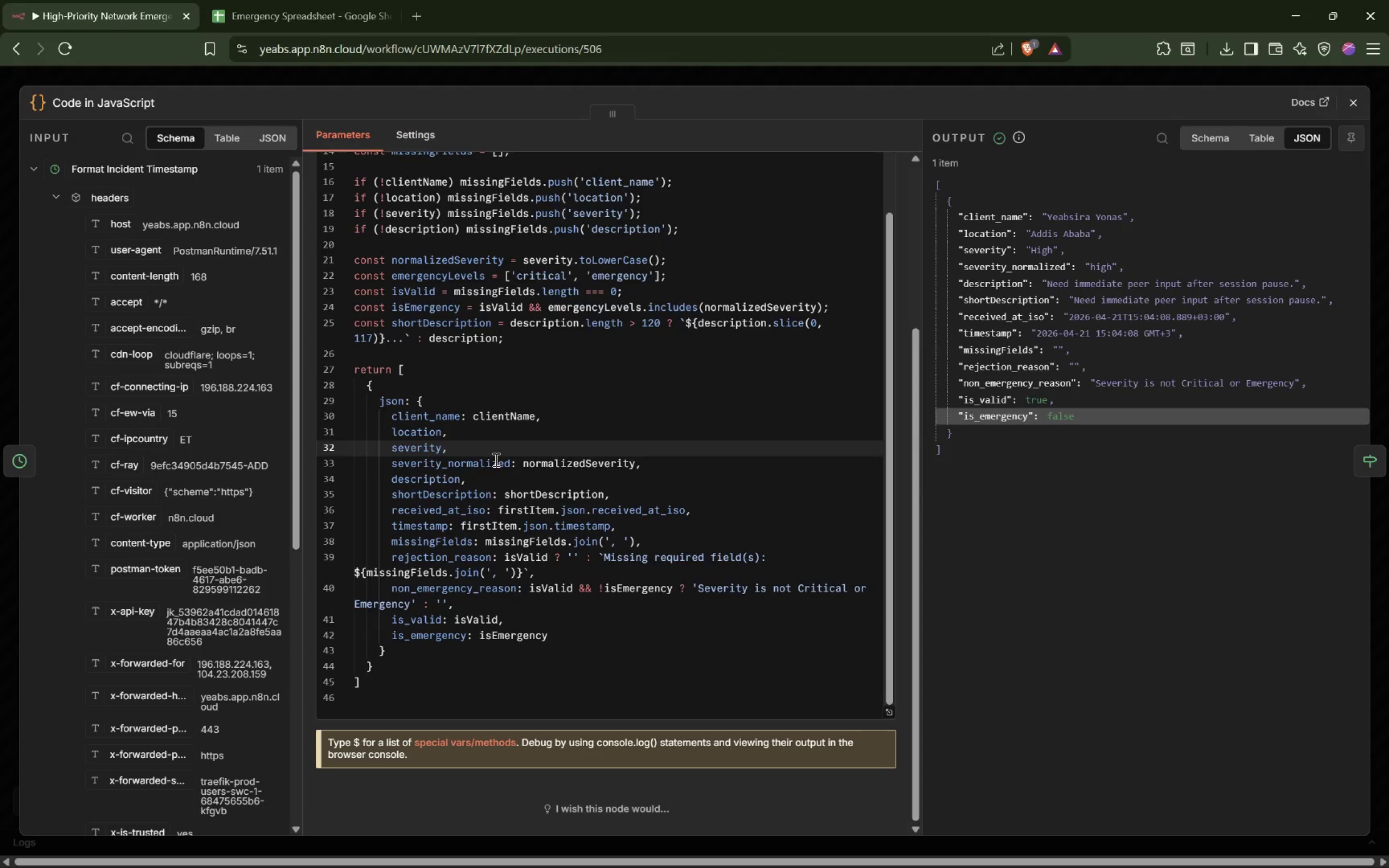 
scroll: coordinate [499, 448], scroll_direction: down, amount: 7.0
 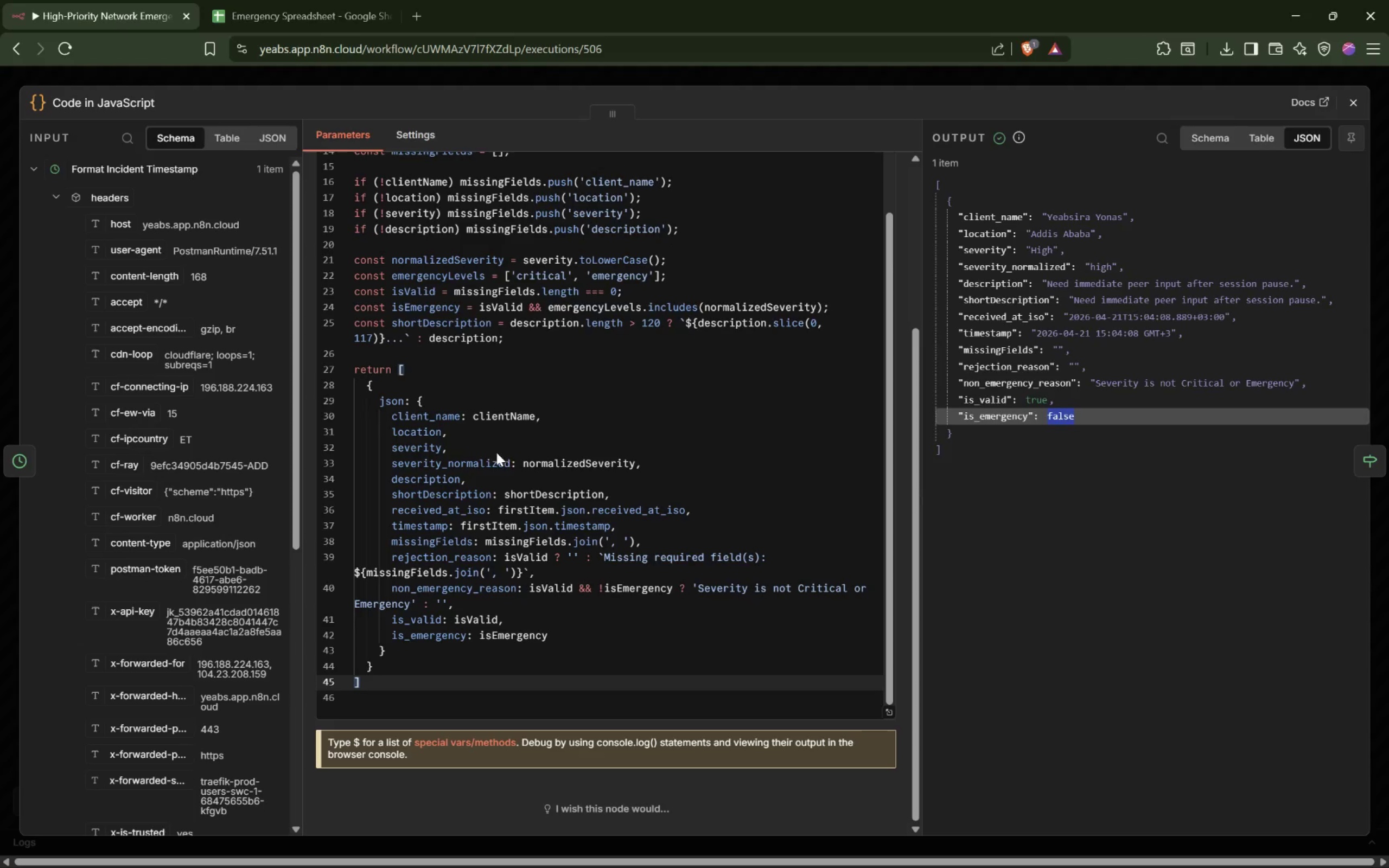 
double_click([494, 462])
 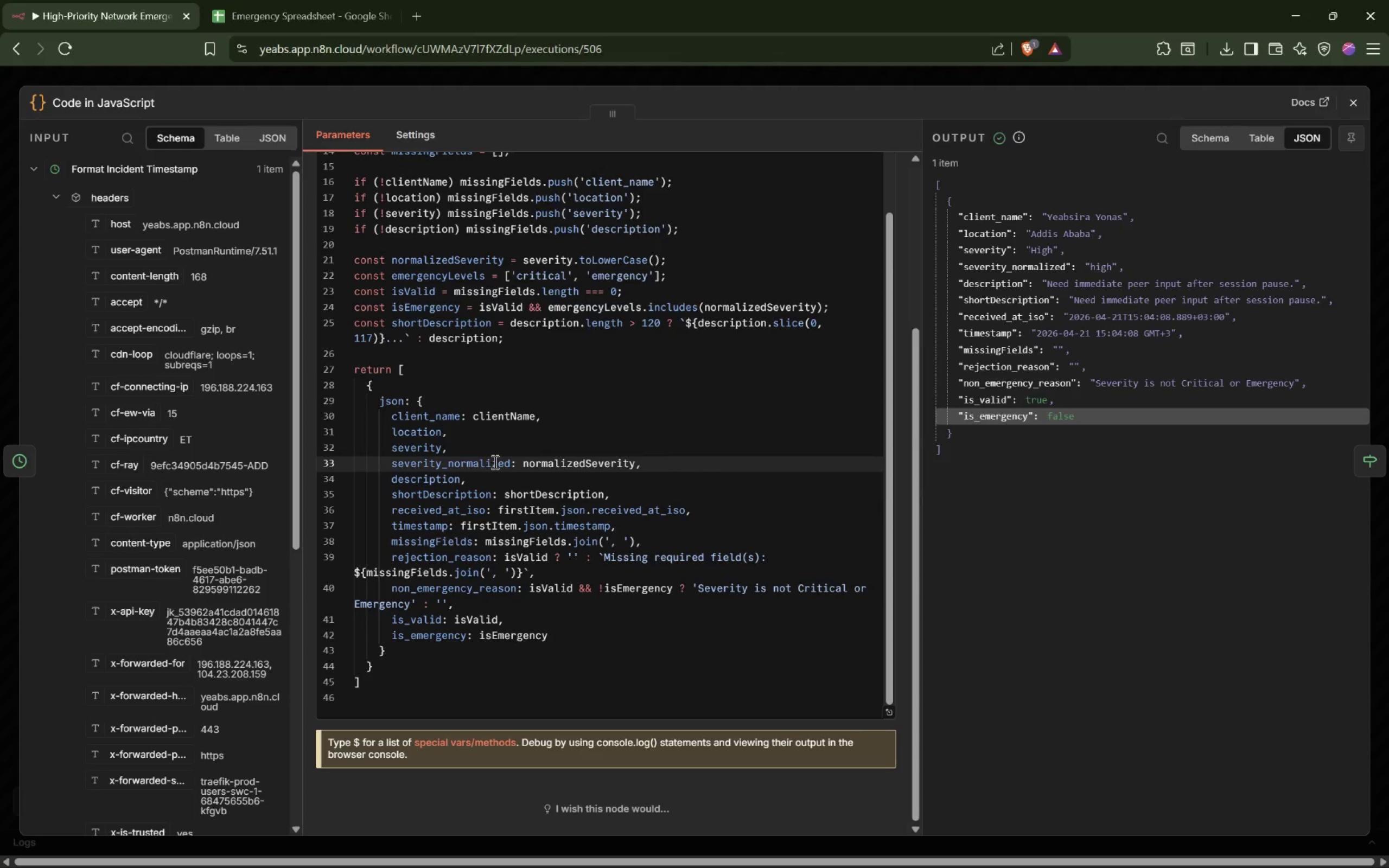 
triple_click([494, 462])
 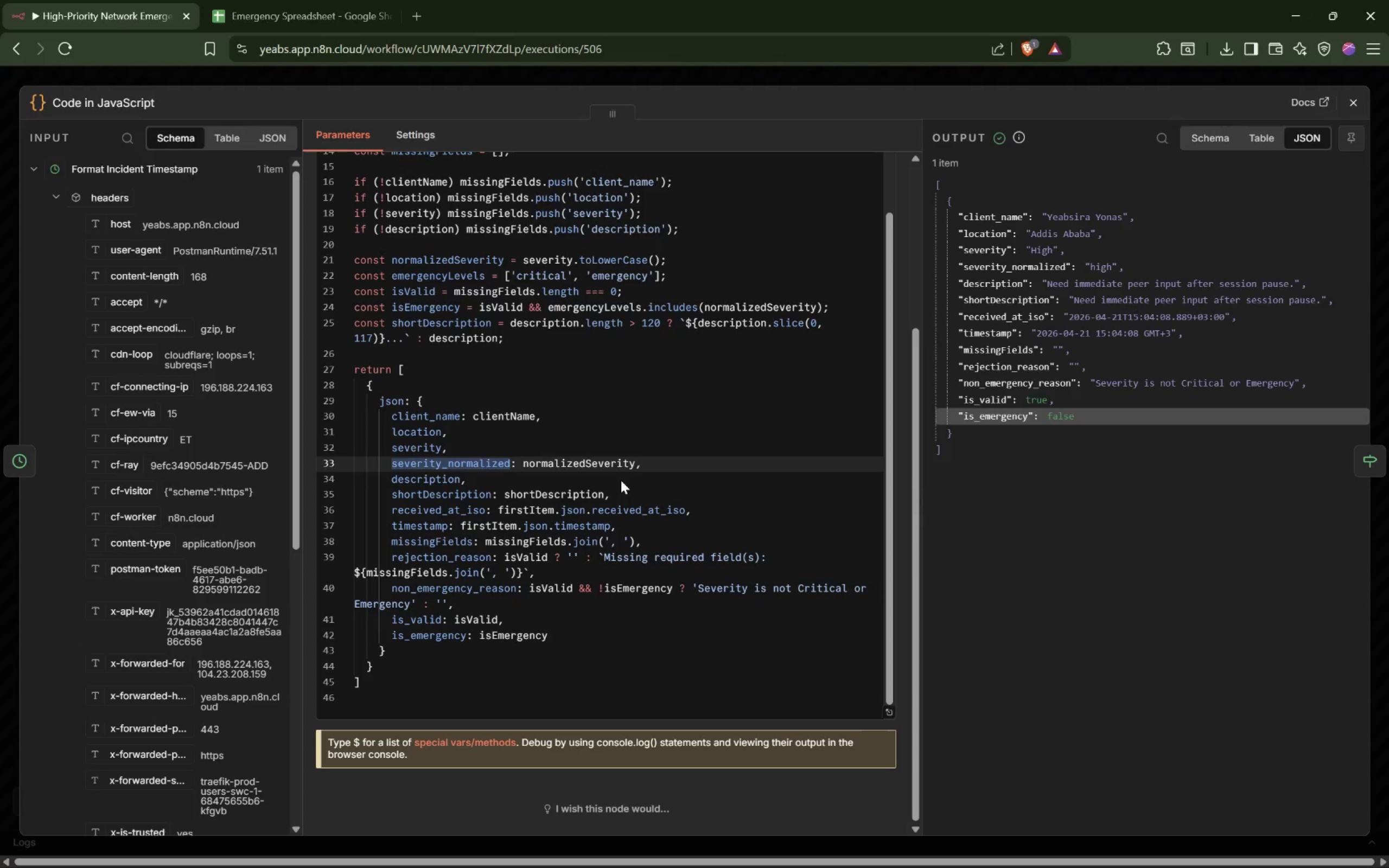 
left_click([621, 480])
 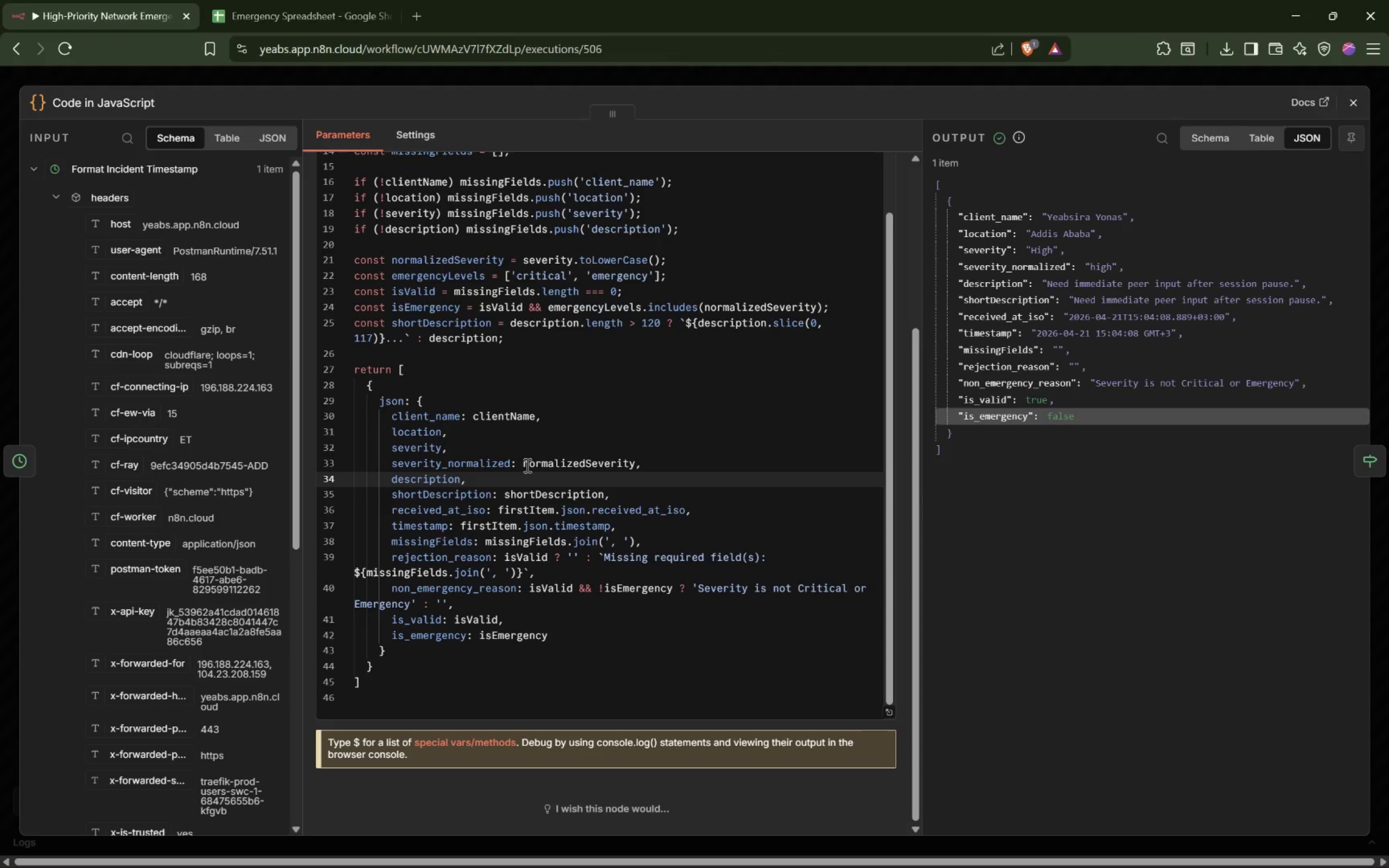 
scroll: coordinate [424, 258], scroll_direction: up, amount: 12.0
 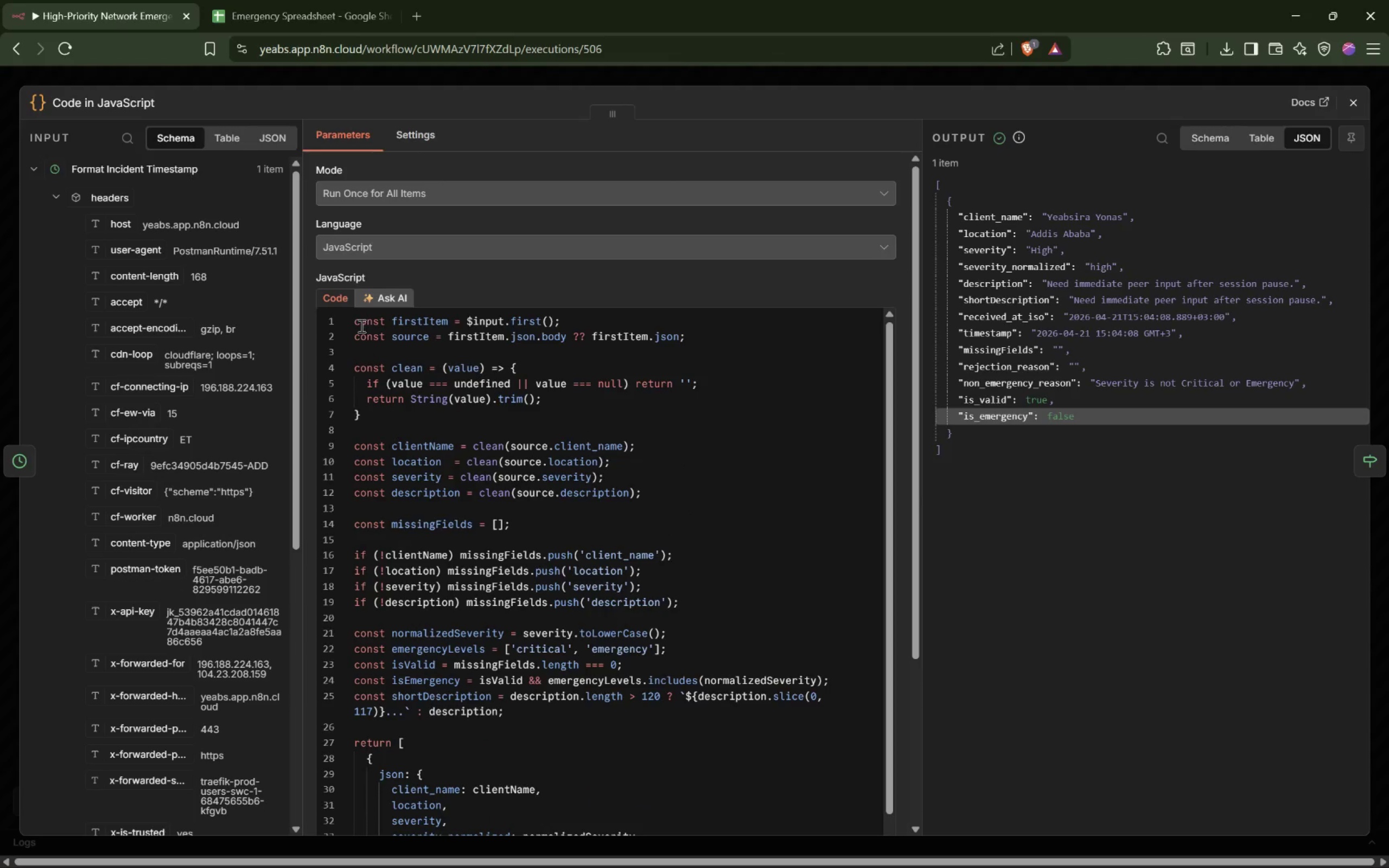 
left_click_drag(start_coordinate=[355, 321], to_coordinate=[560, 321])
 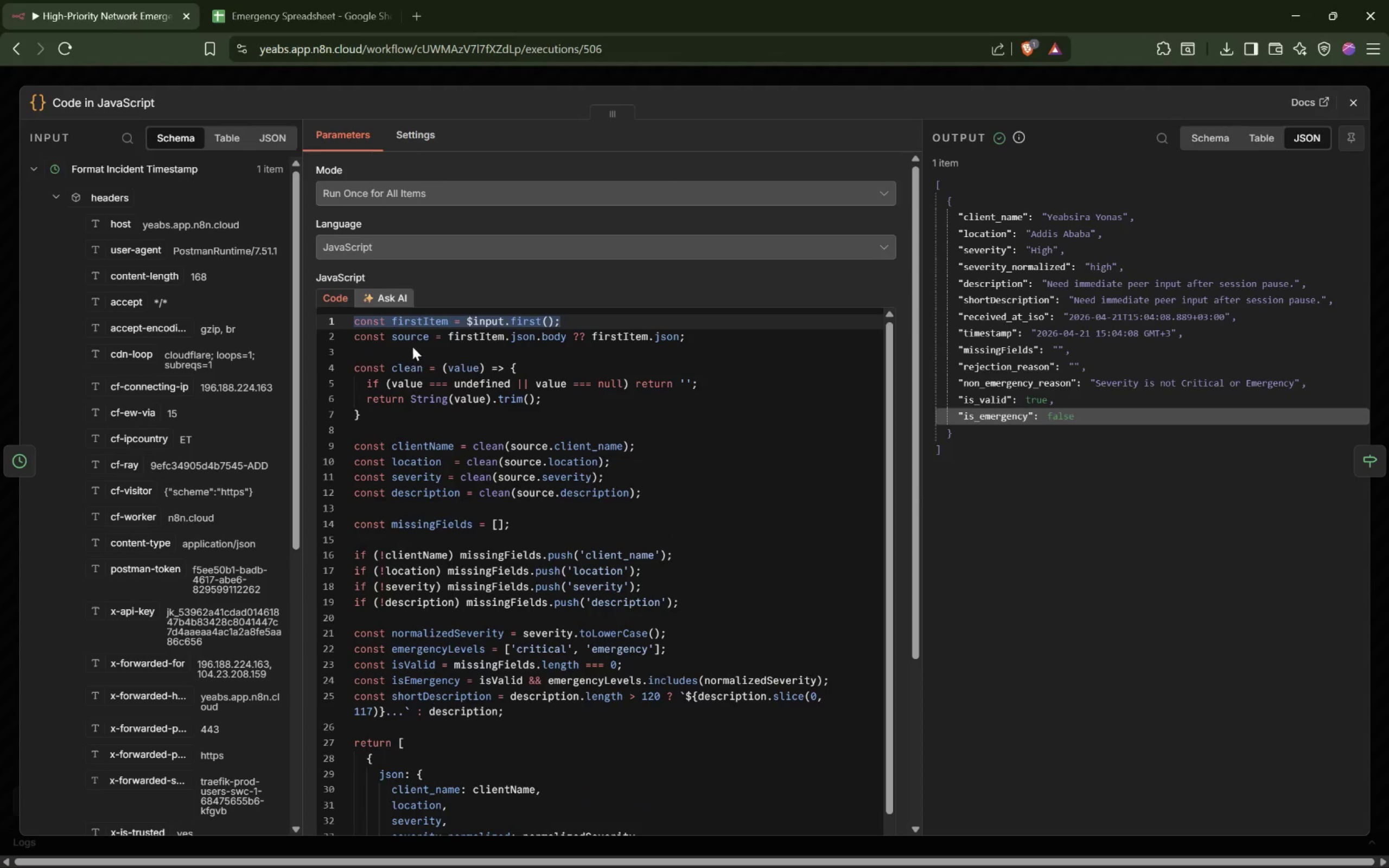 
double_click([426, 335])
 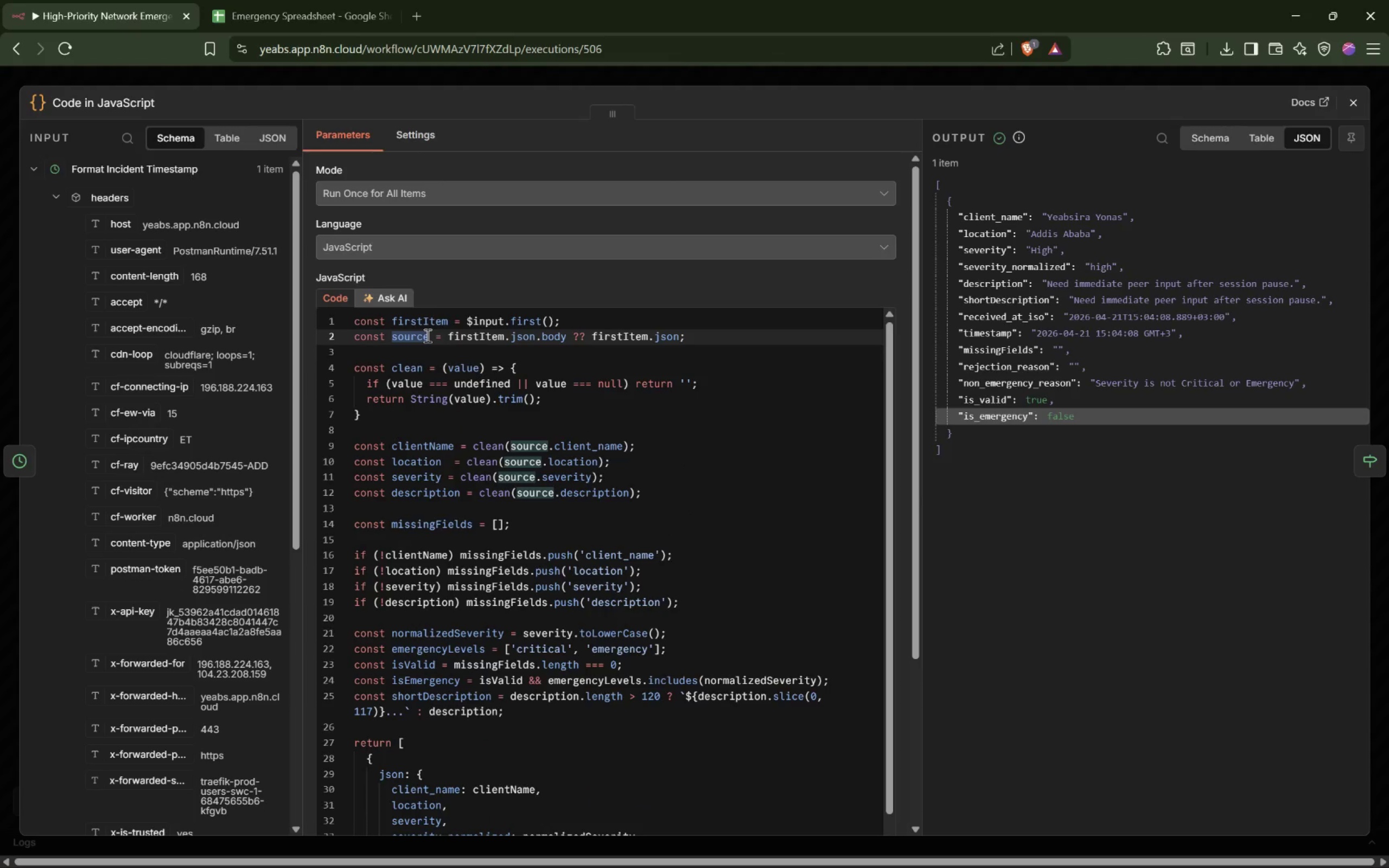 
triple_click([426, 335])
 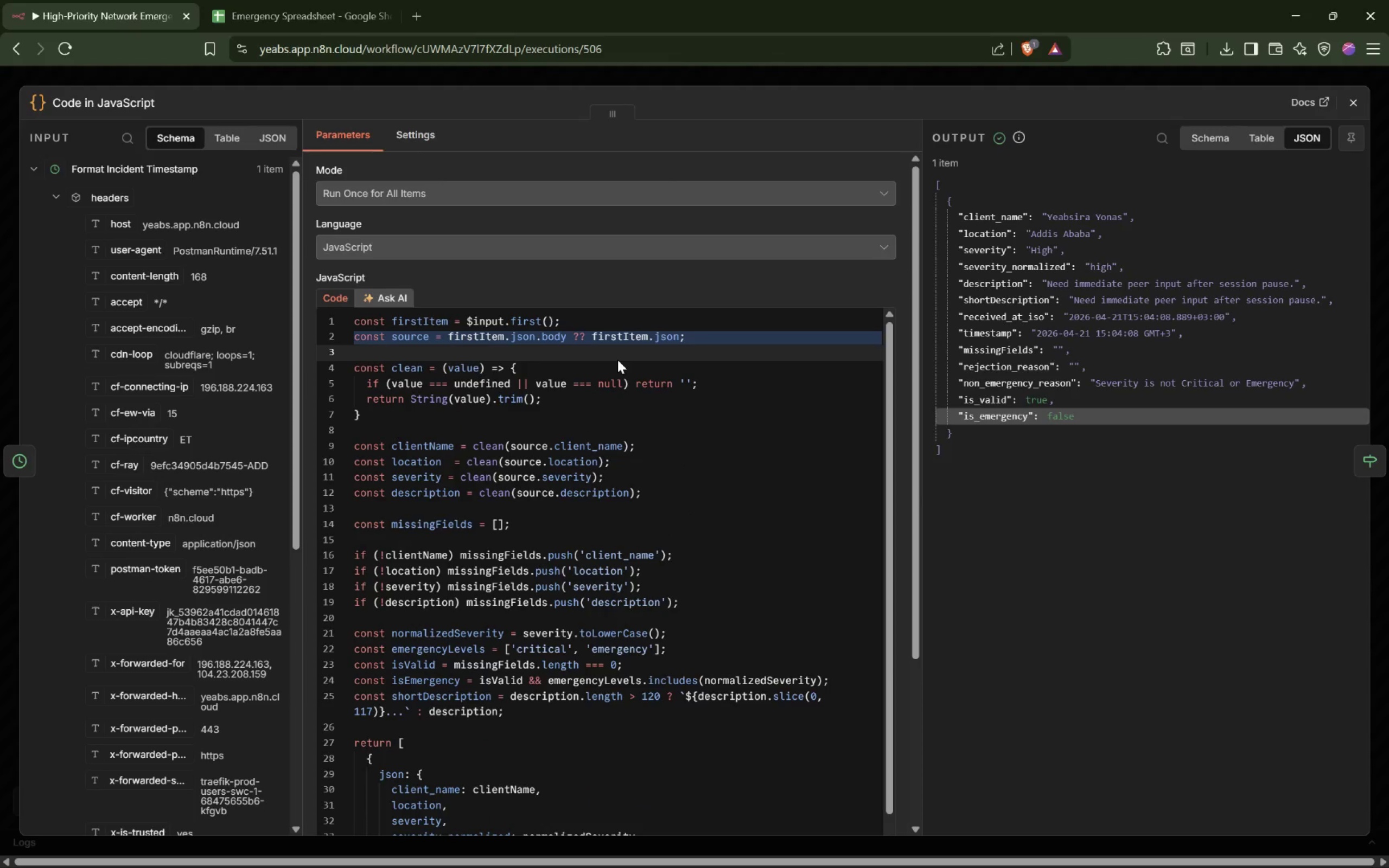 
left_click([617, 360])
 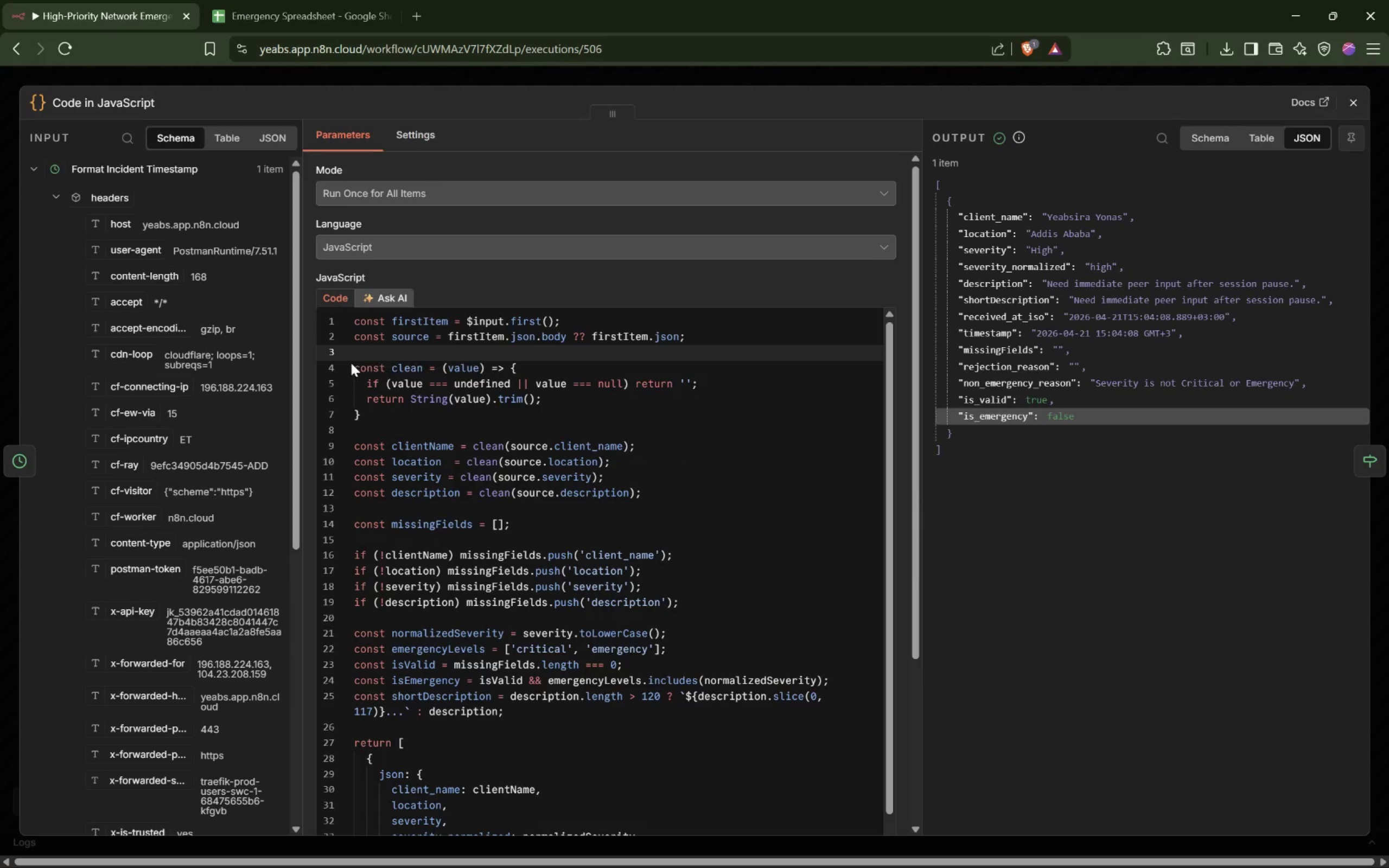 
left_click([350, 362])
 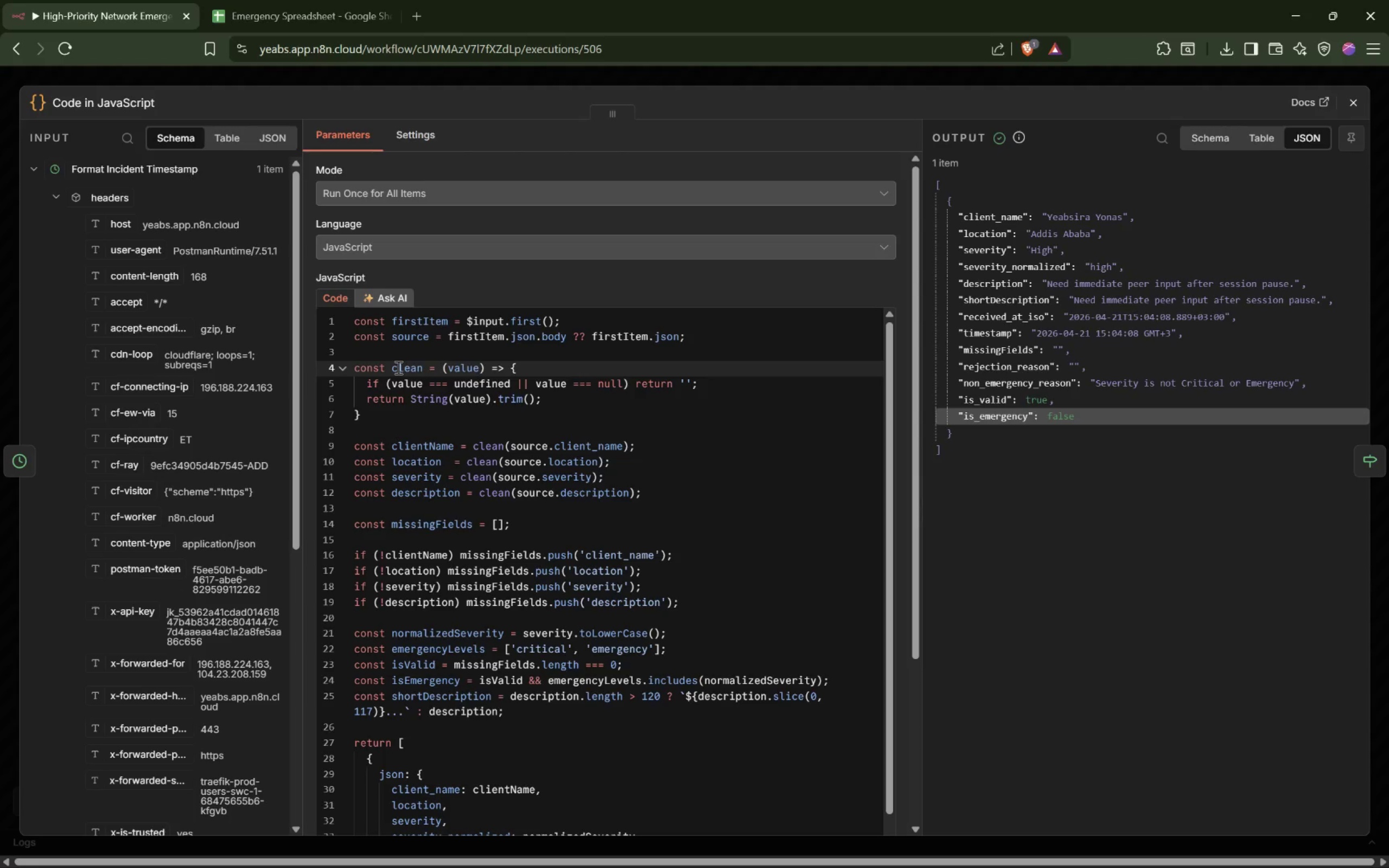 
left_click([397, 367])
 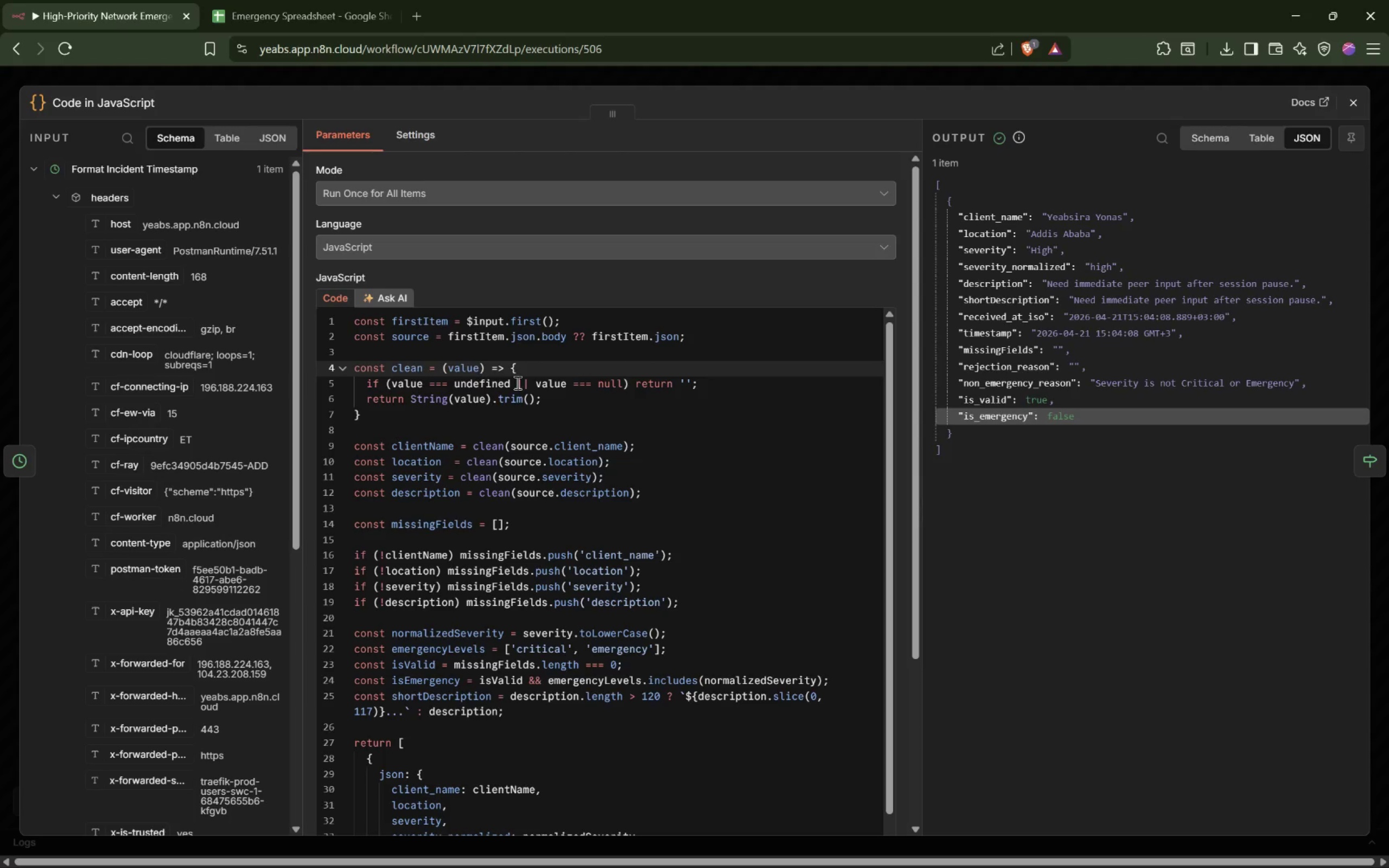 
left_click_drag(start_coordinate=[373, 418], to_coordinate=[345, 359])
 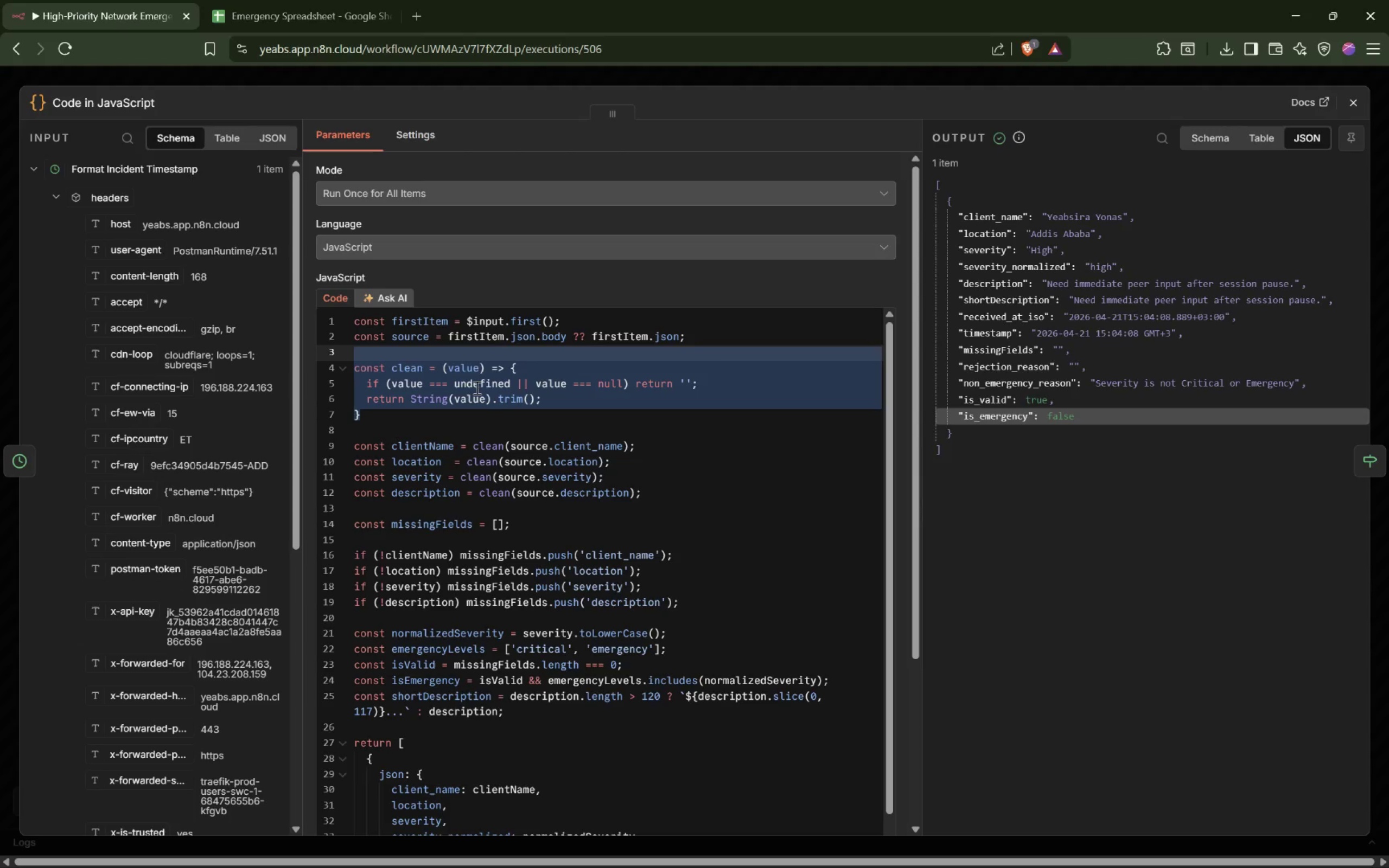 
left_click([481, 389])
 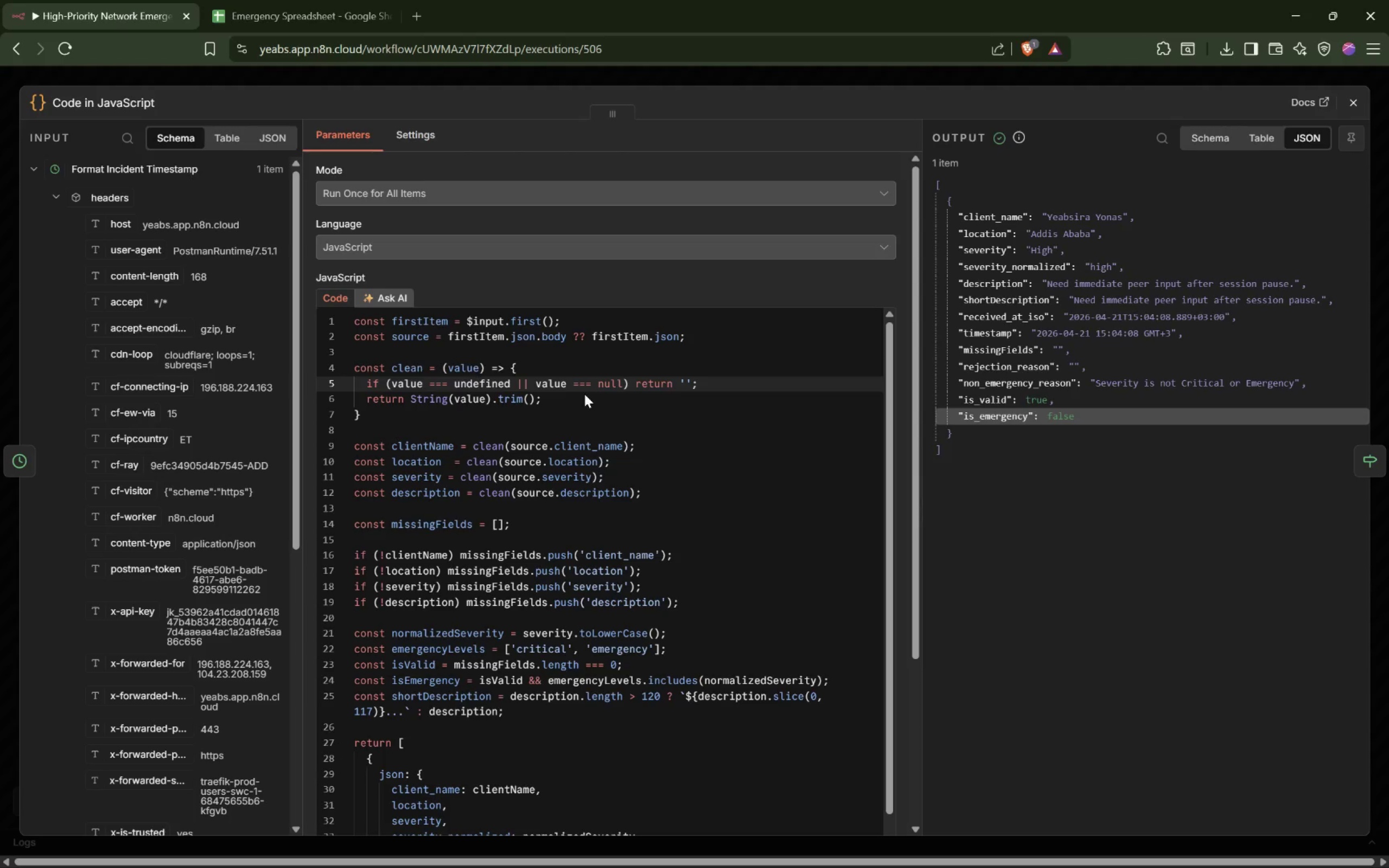 
wait(12.64)
 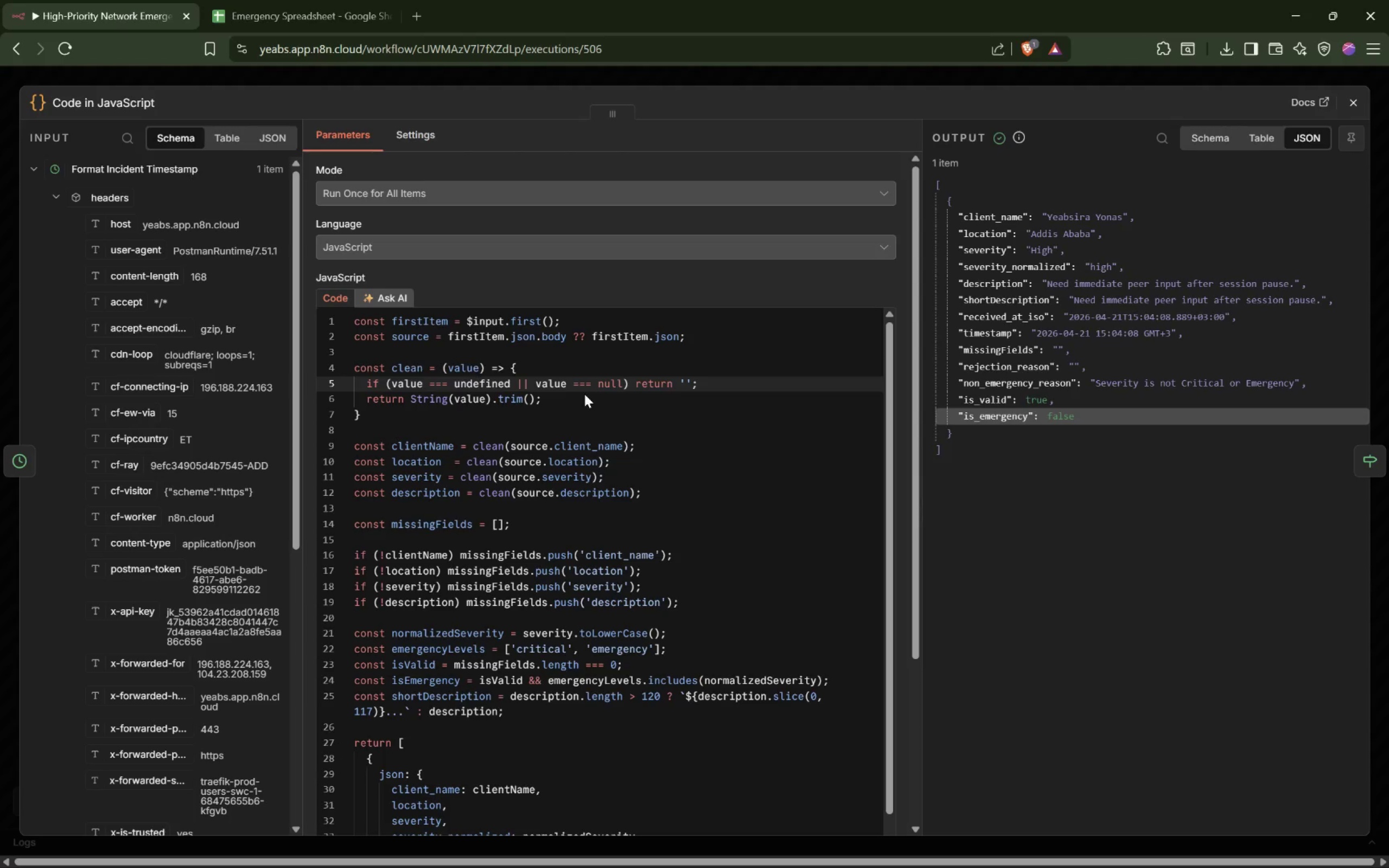 
scroll: coordinate [518, 484], scroll_direction: down, amount: 1.0
 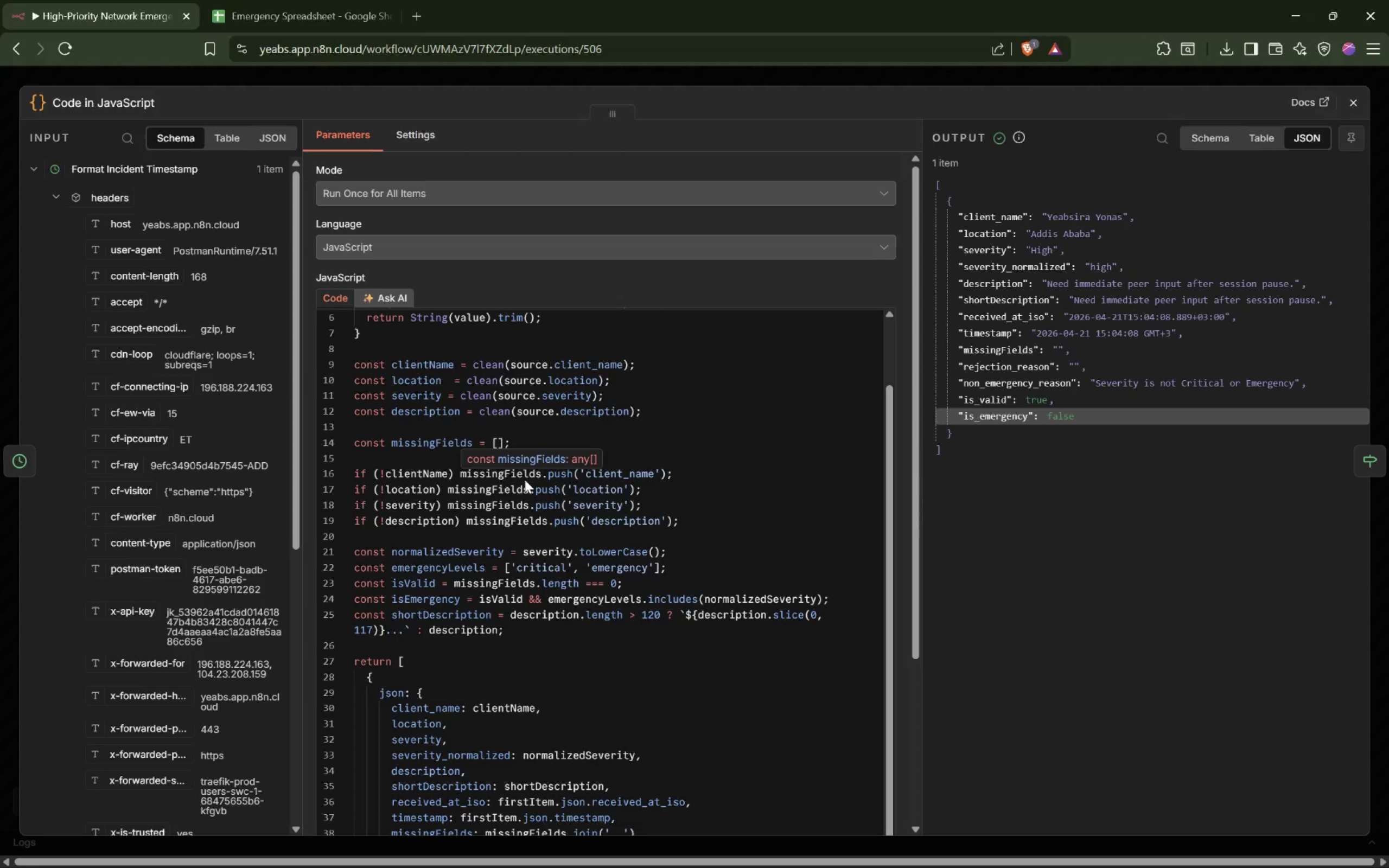 
wait(21.48)
 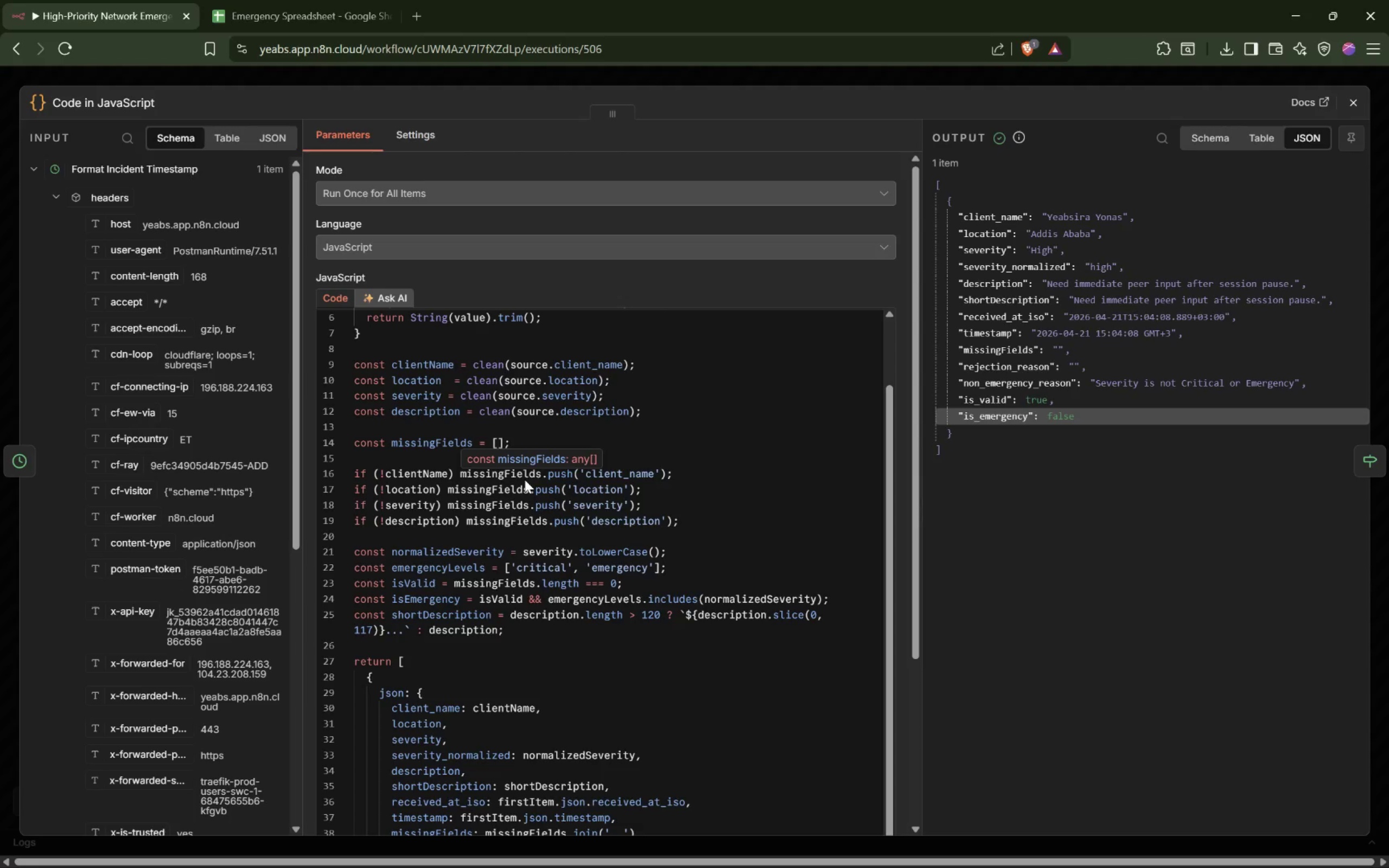 
scroll: coordinate [552, 541], scroll_direction: down, amount: 2.0
 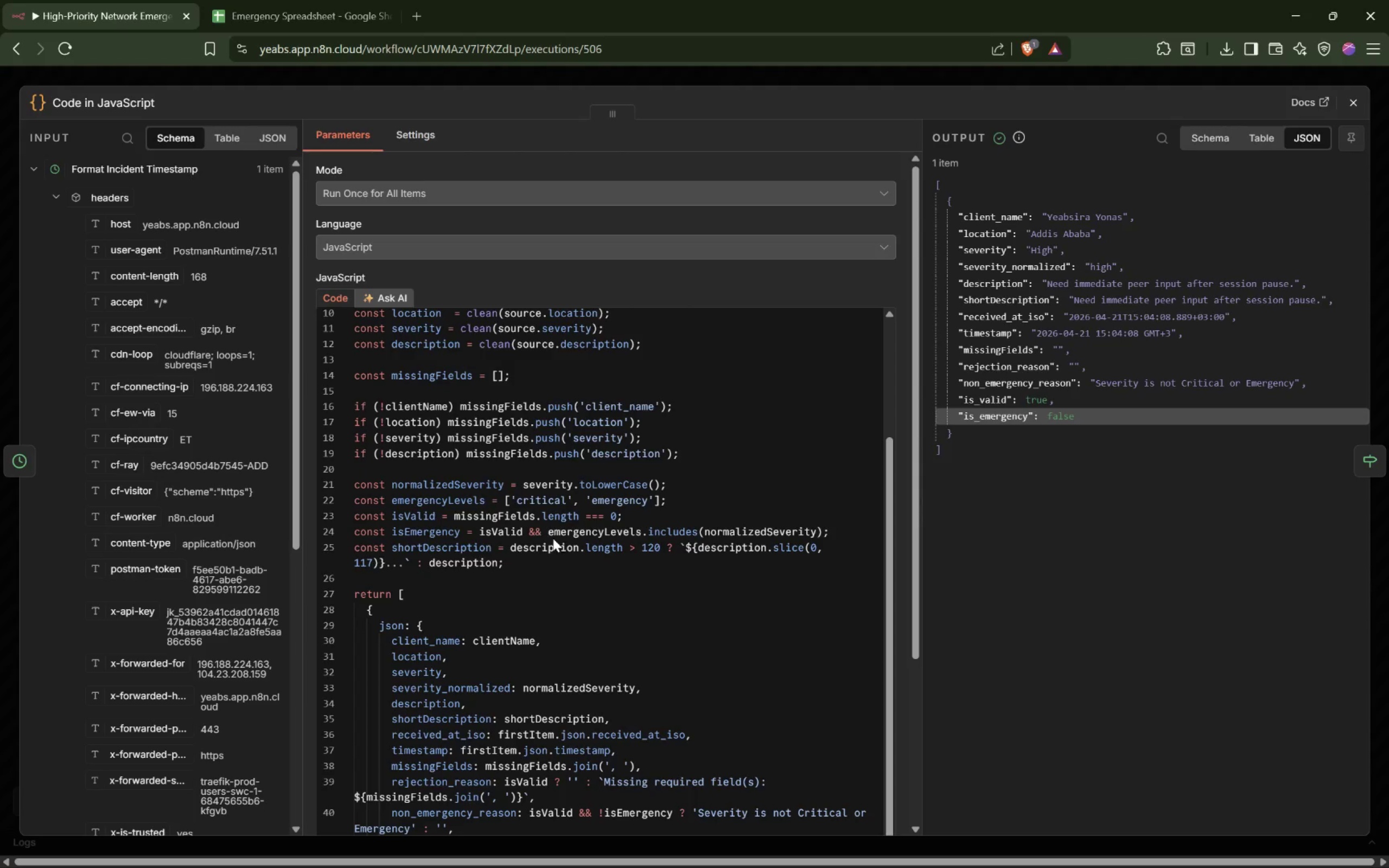 
left_click([553, 537])
 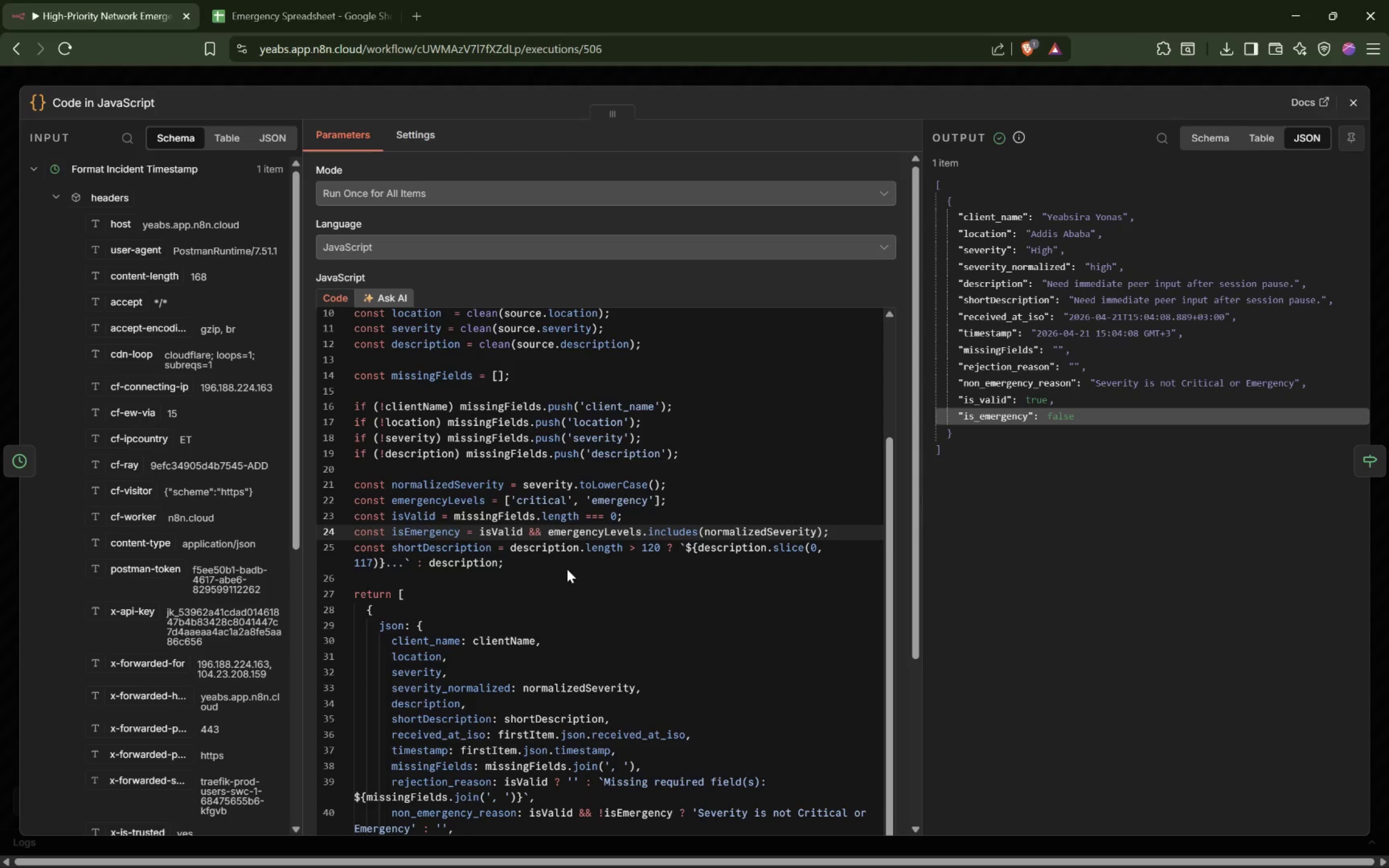 
wait(6.93)
 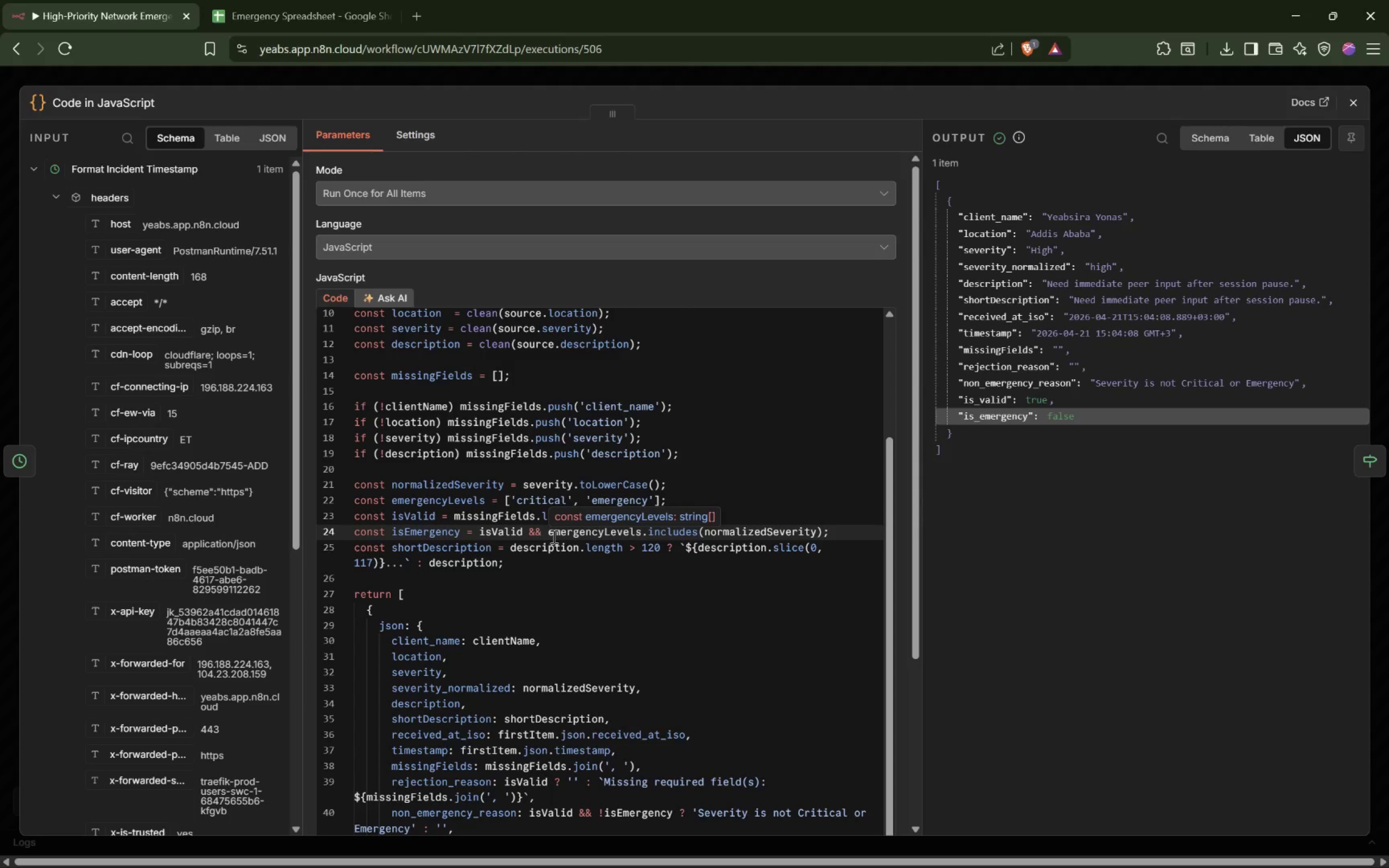 
scroll: coordinate [567, 569], scroll_direction: down, amount: 1.0
 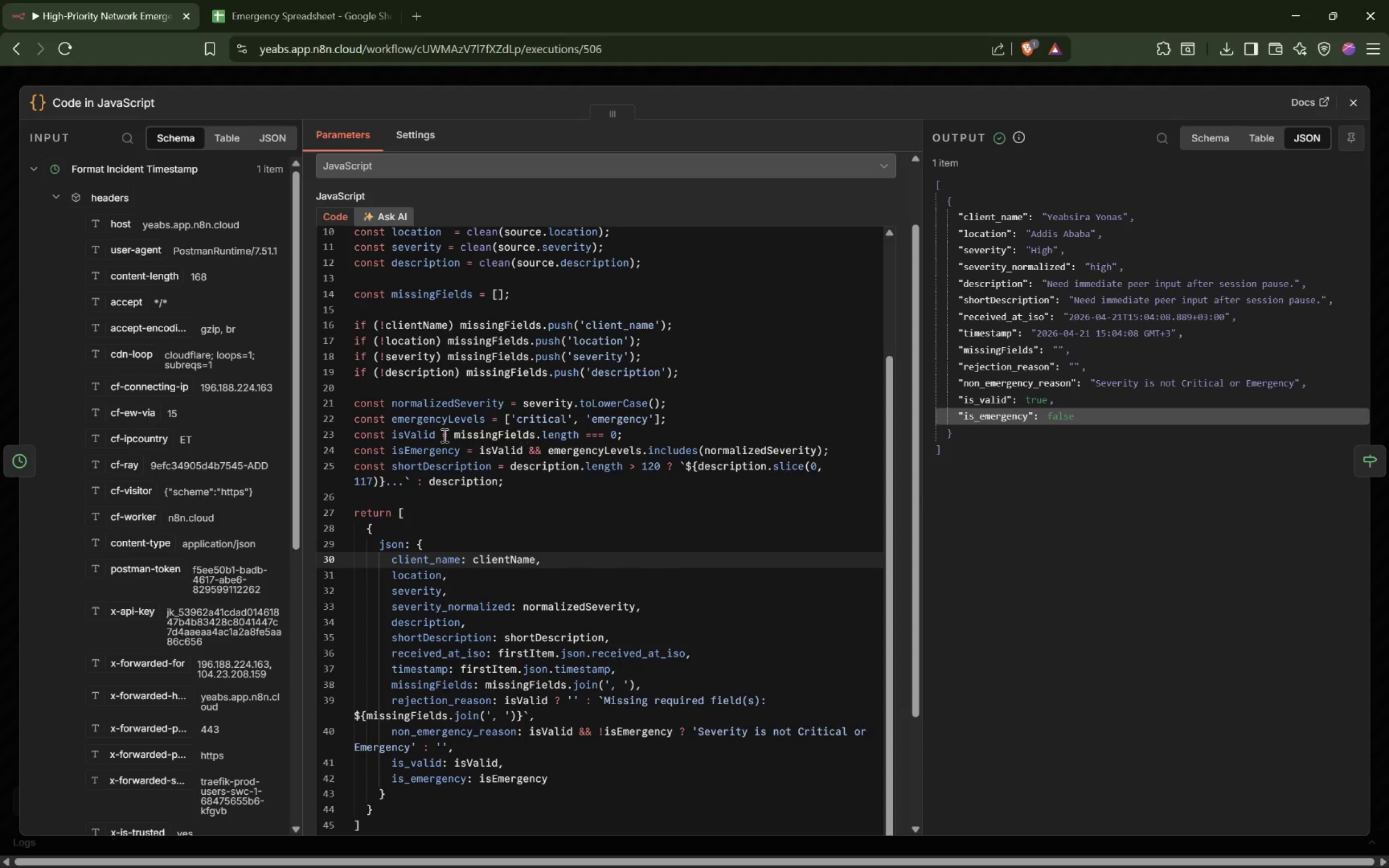 
wait(21.87)
 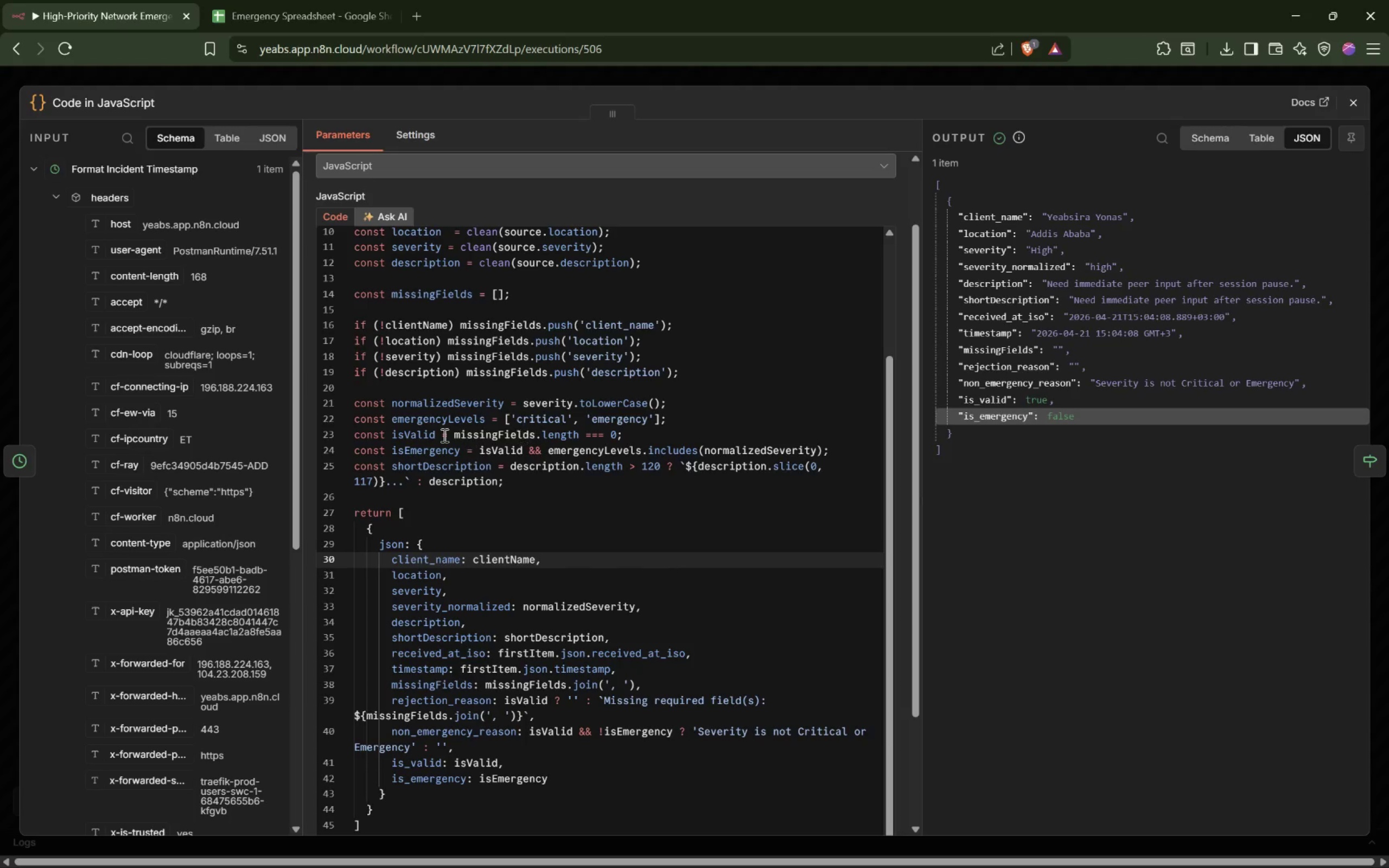 
scroll: coordinate [587, 438], scroll_direction: down, amount: 1.0
 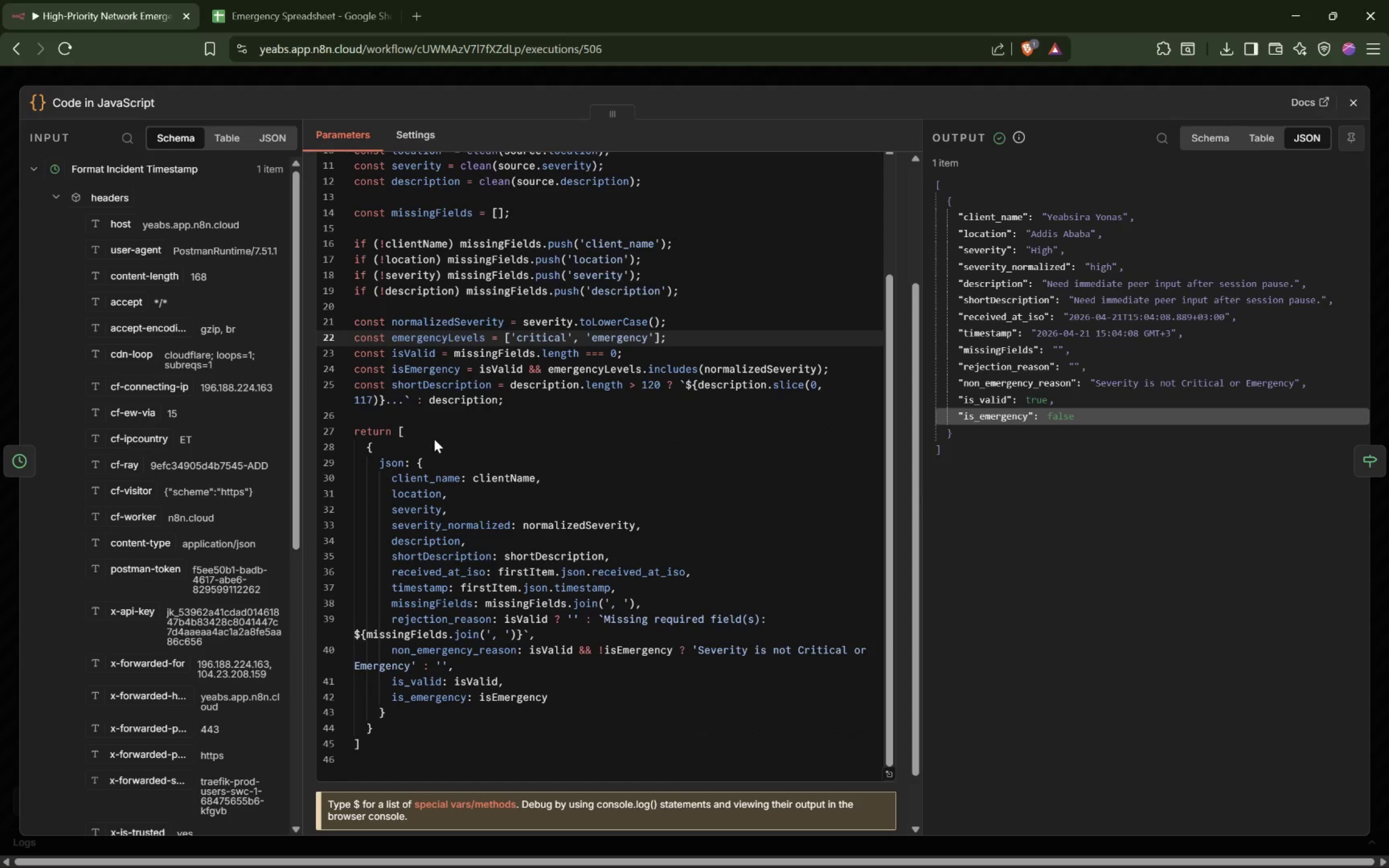 
left_click([438, 431])
 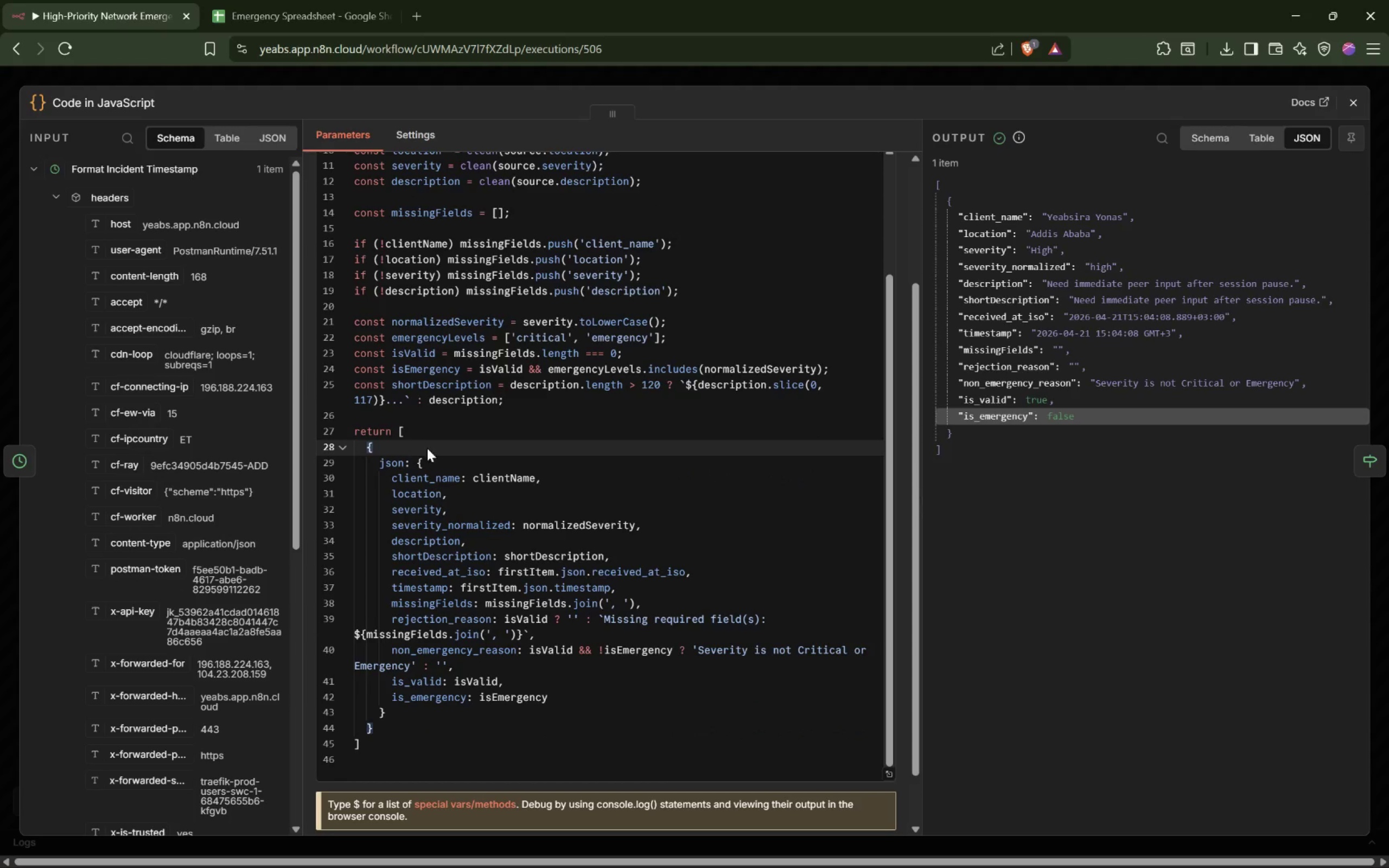 
left_click([431, 459])
 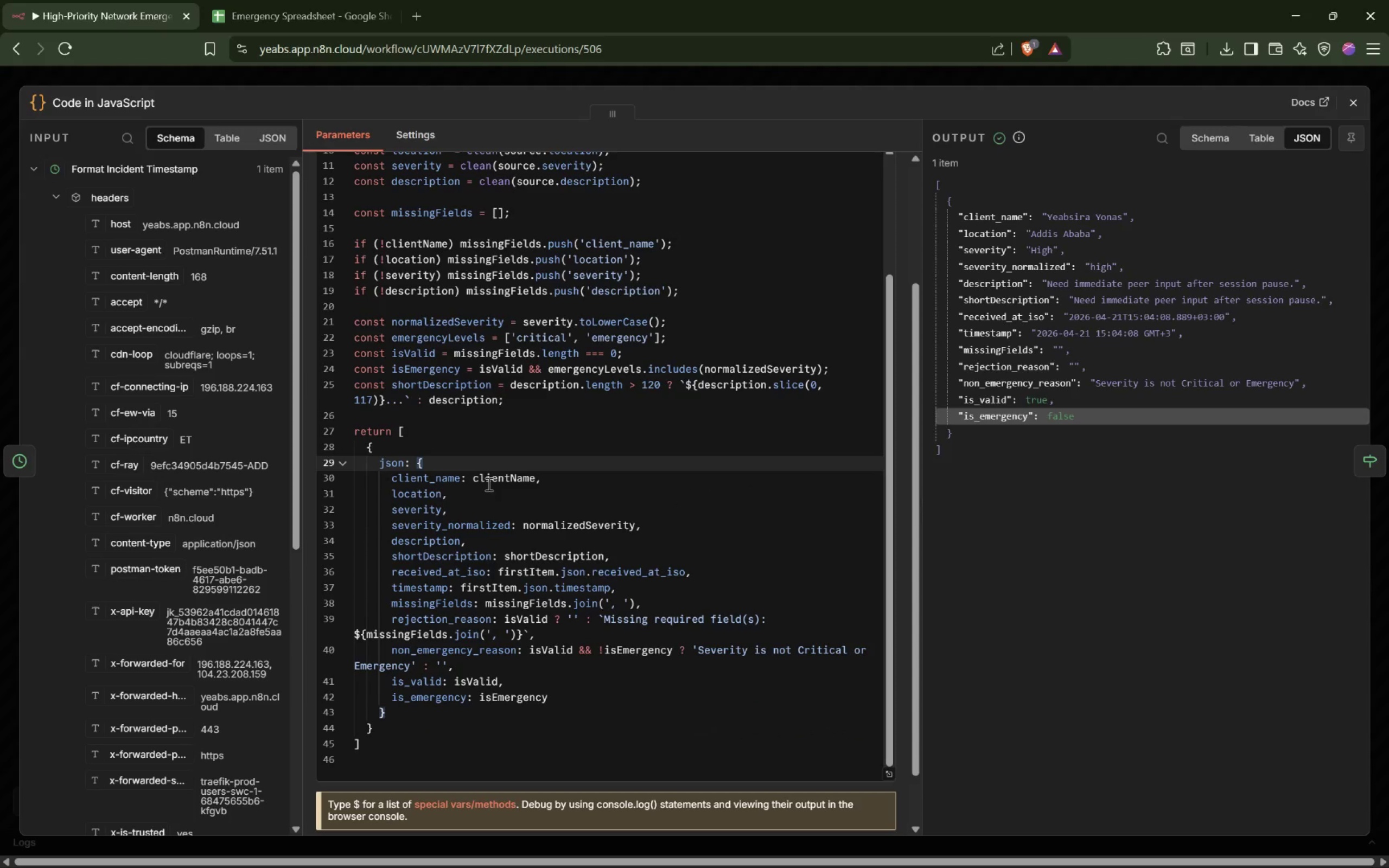 
left_click([507, 475])
 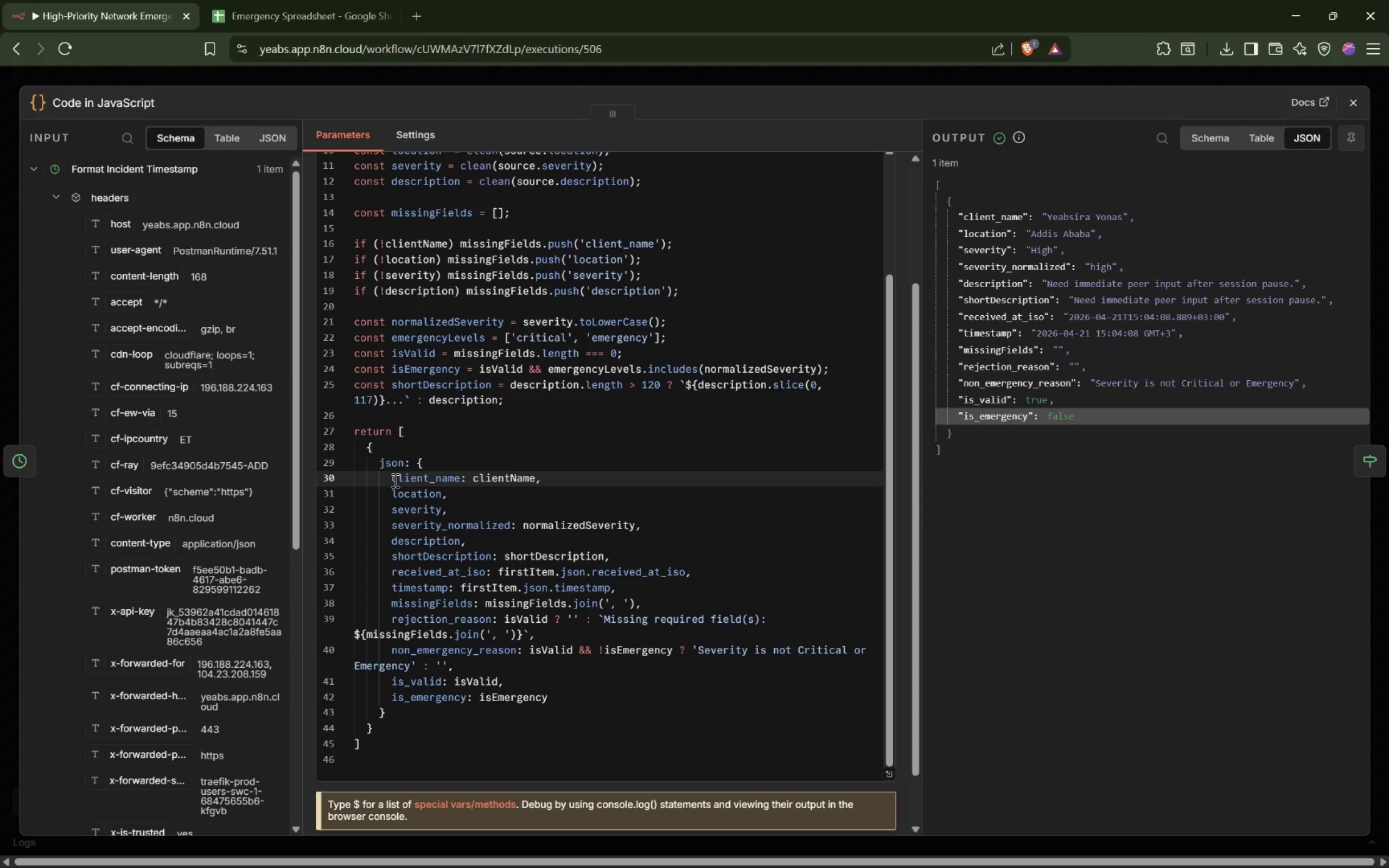 
left_click_drag(start_coordinate=[389, 479], to_coordinate=[601, 474])
 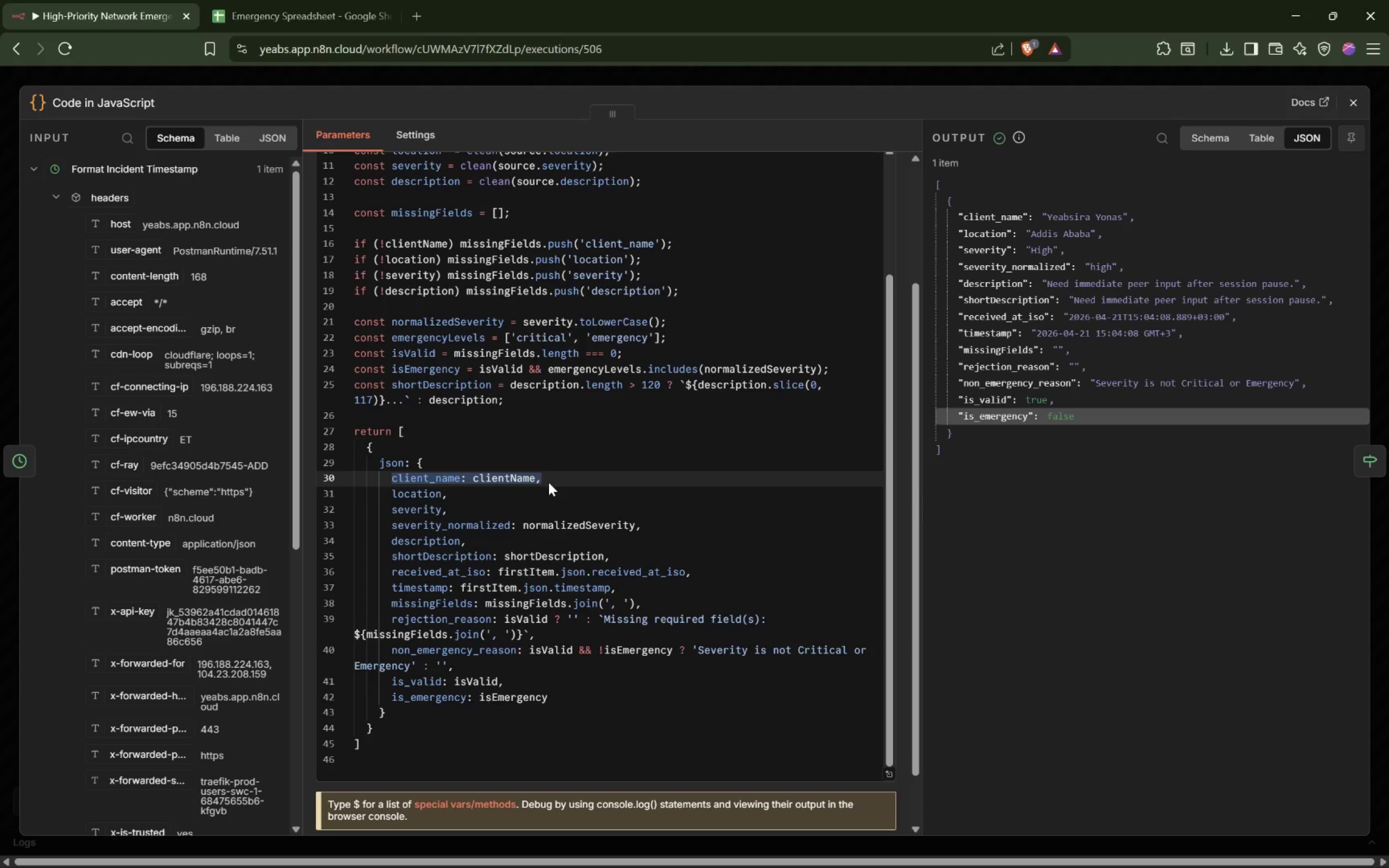 
left_click([533, 499])
 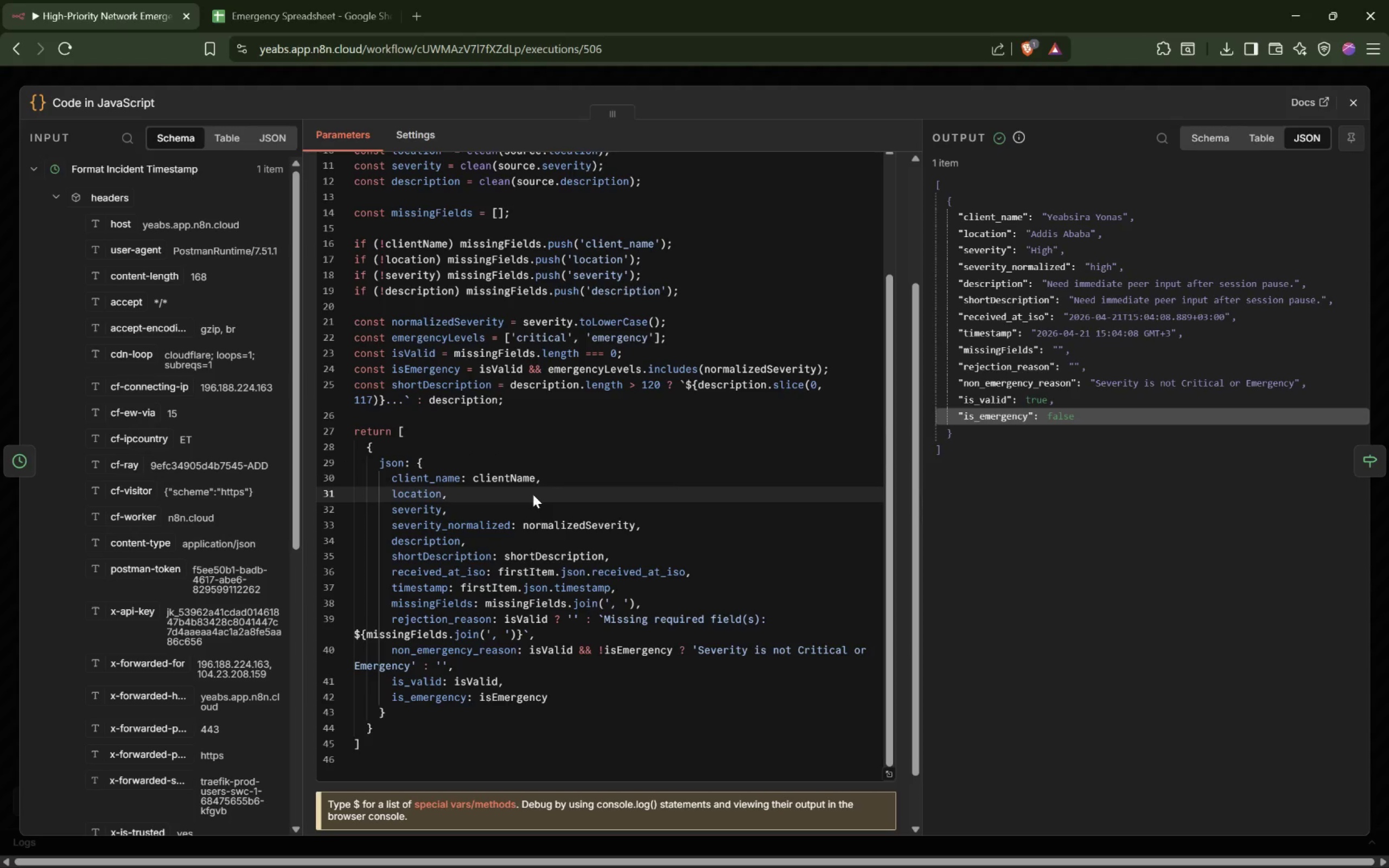 
wait(27.68)
 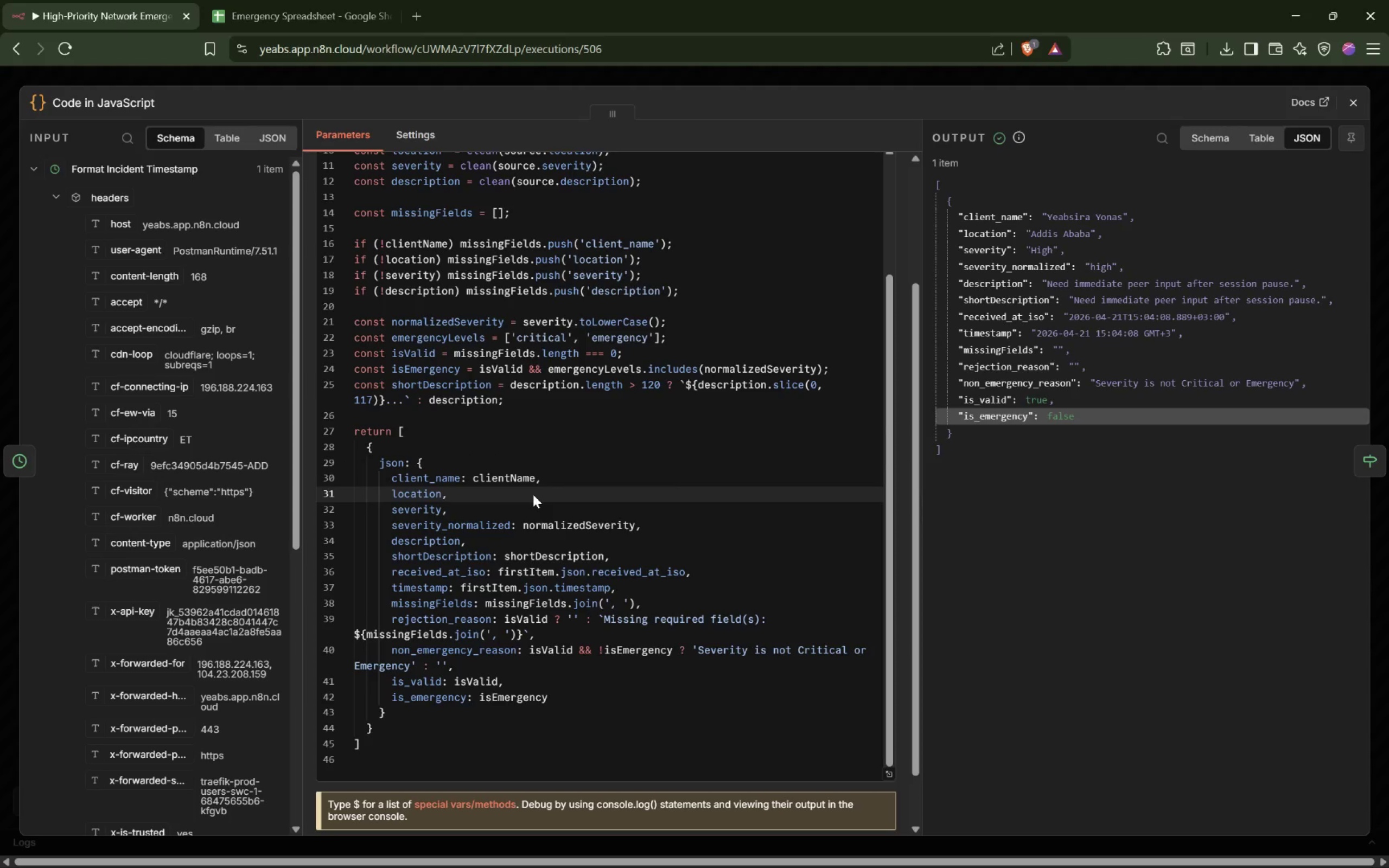 
scroll: coordinate [524, 220], scroll_direction: up, amount: 12.0
 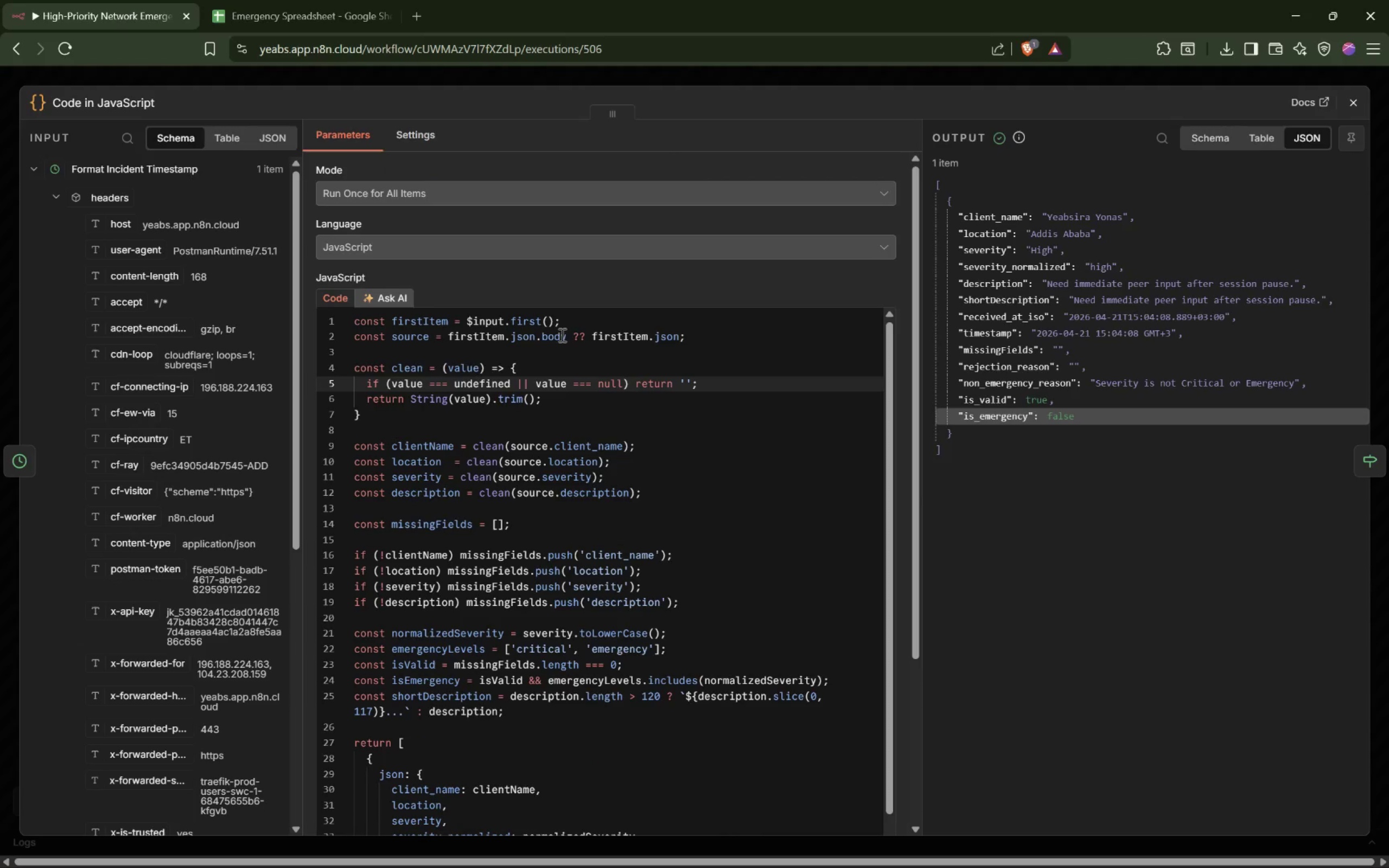 
double_click([552, 334])
 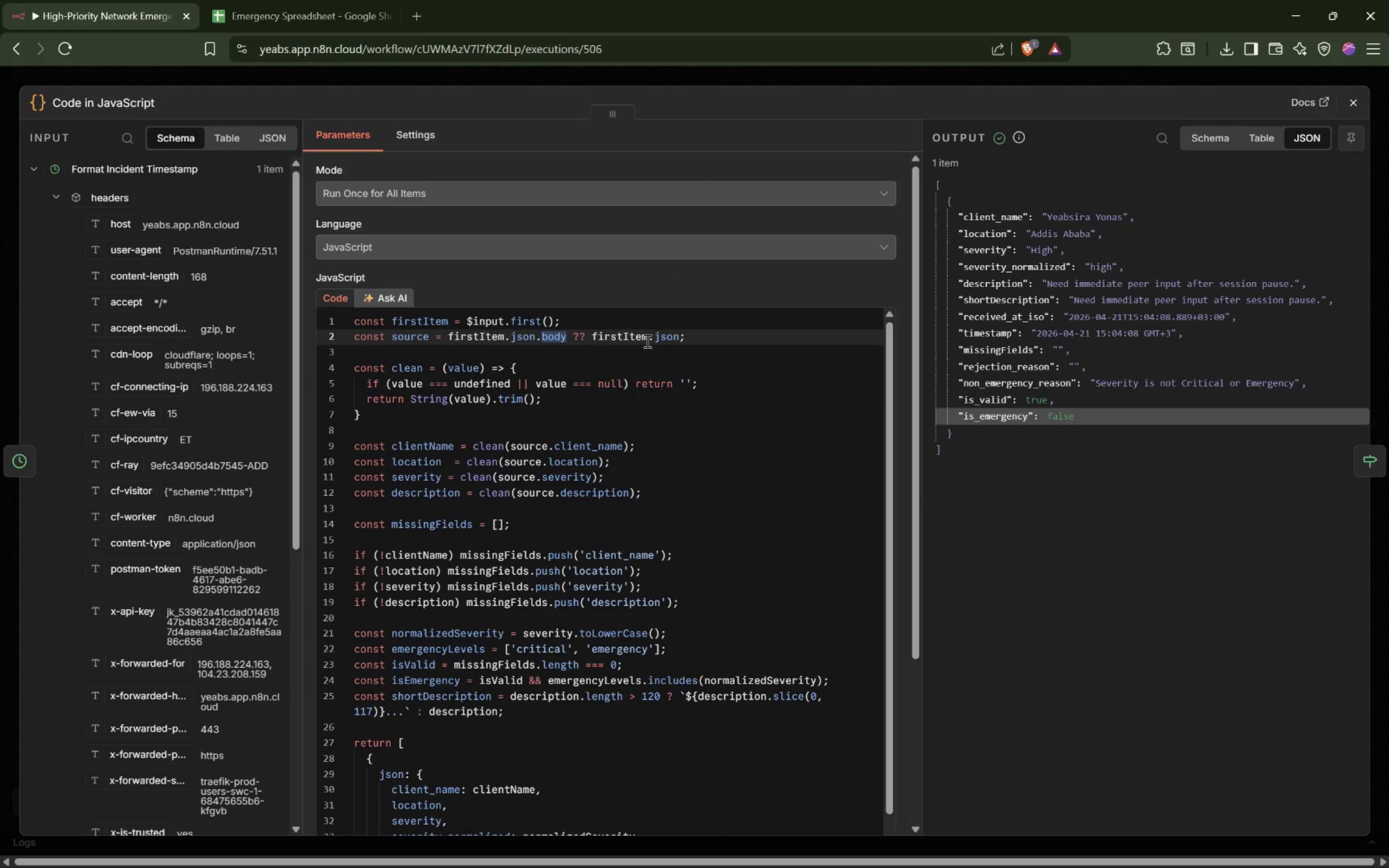 
left_click([647, 341])
 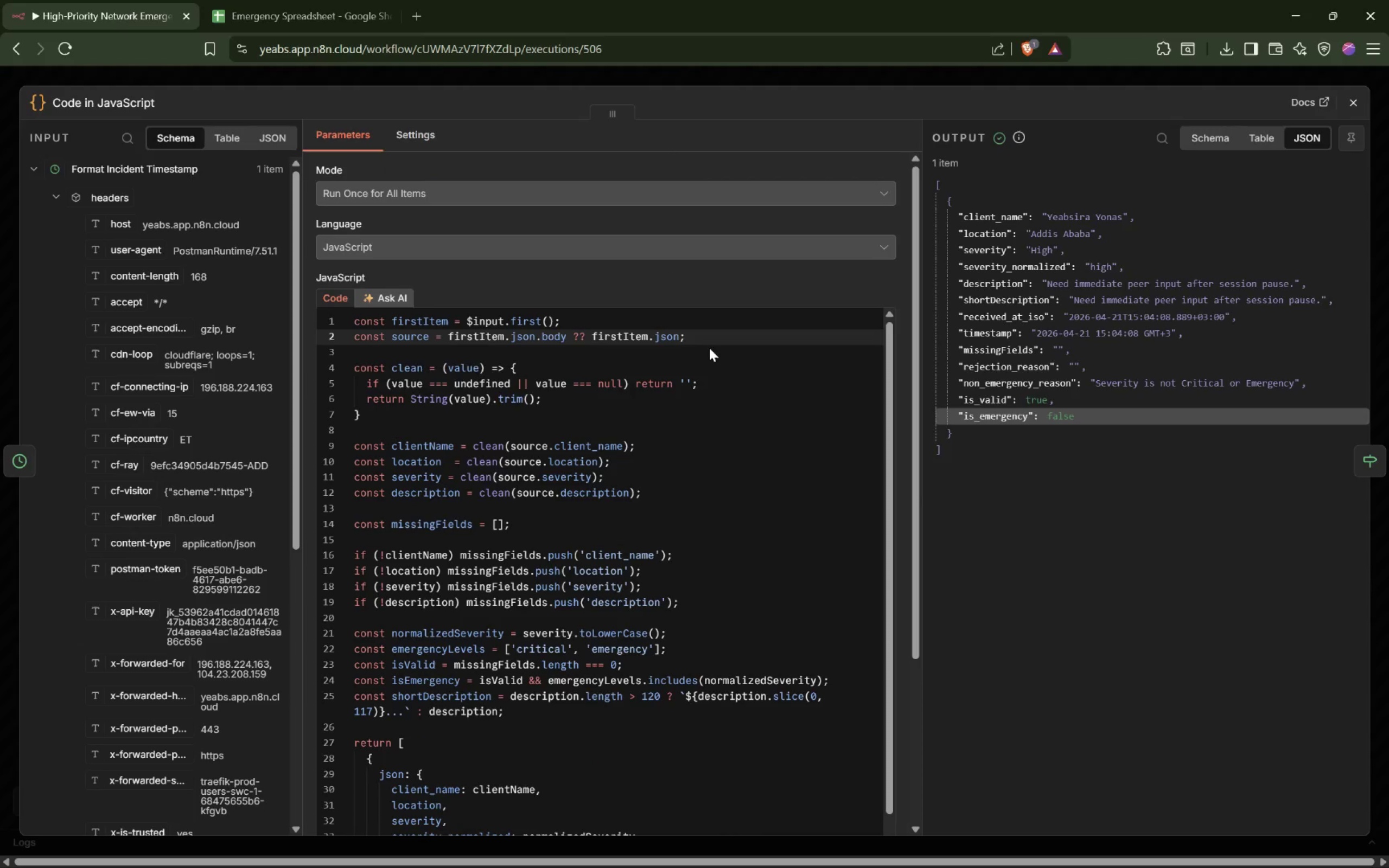 